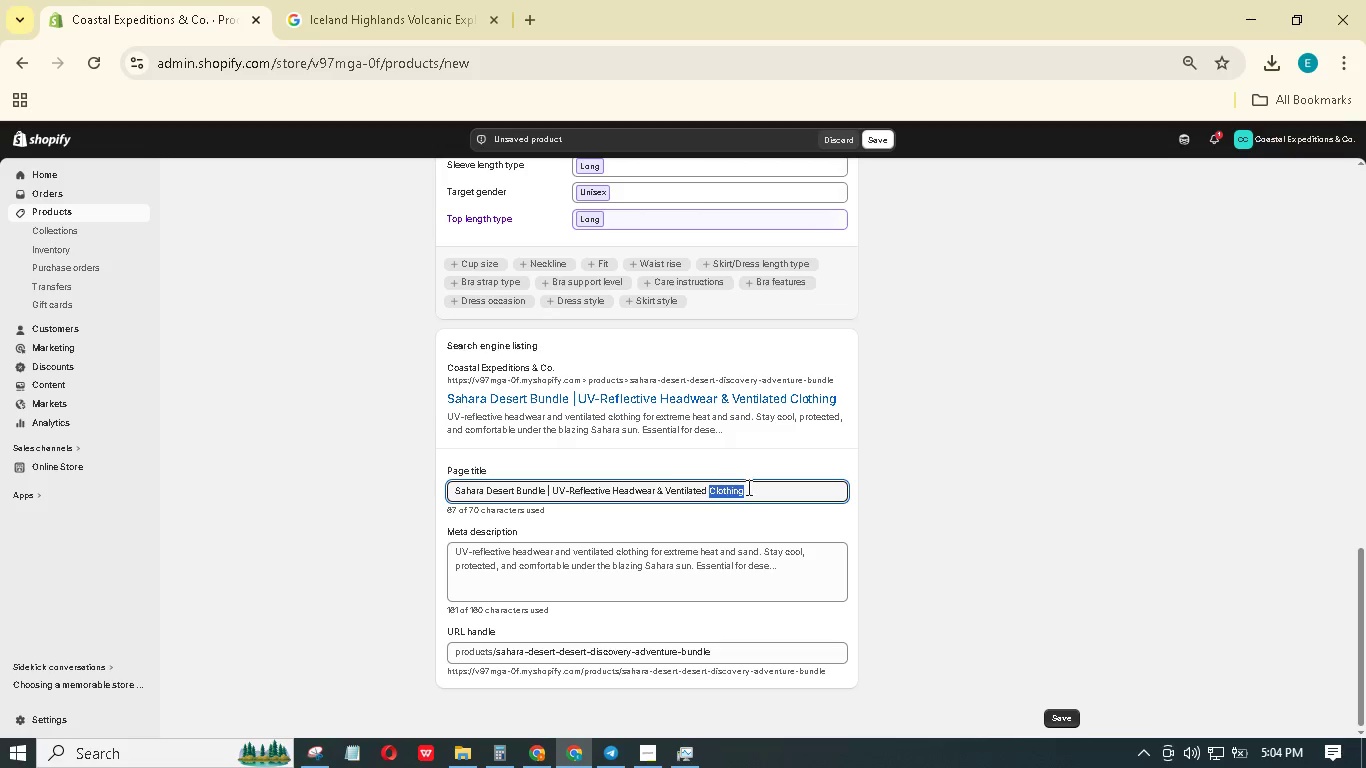 
left_click([757, 493])
 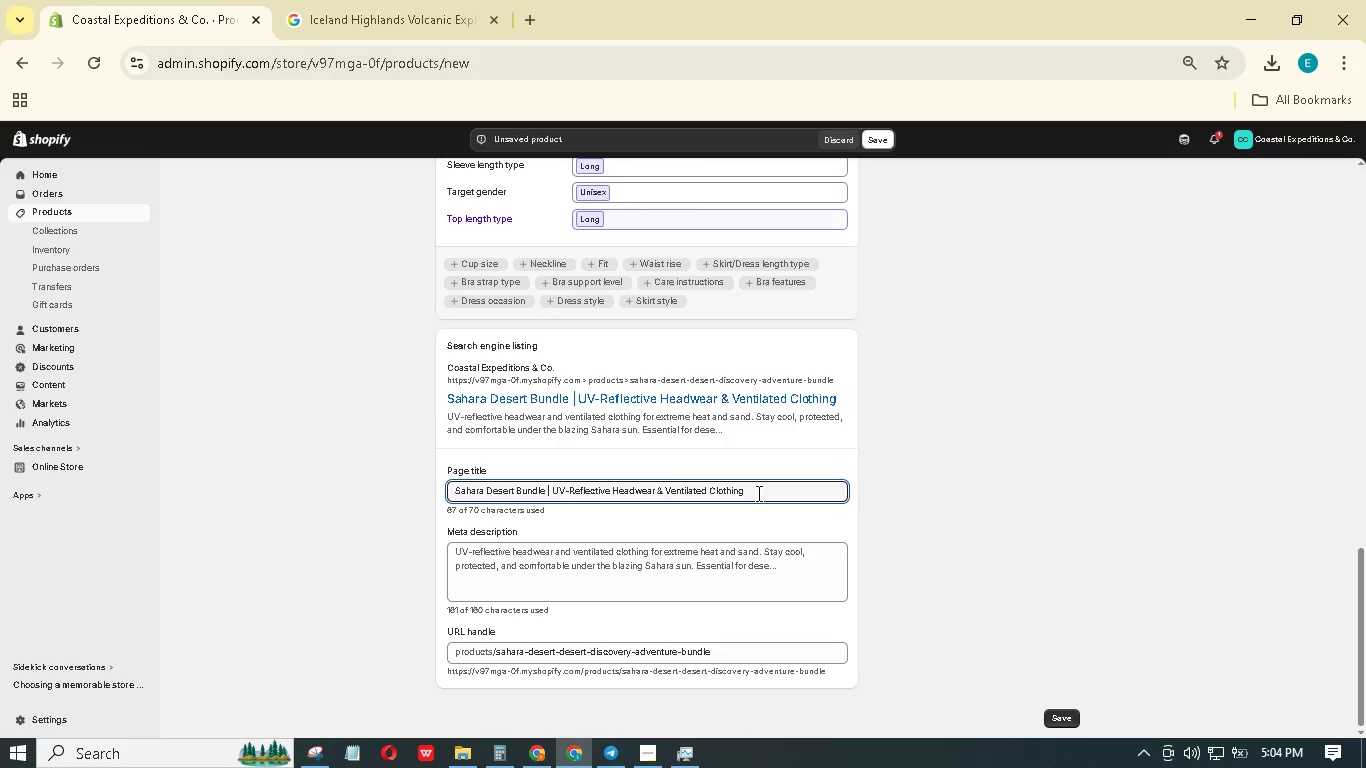 
left_click_drag(start_coordinate=[757, 493], to_coordinate=[667, 493])
 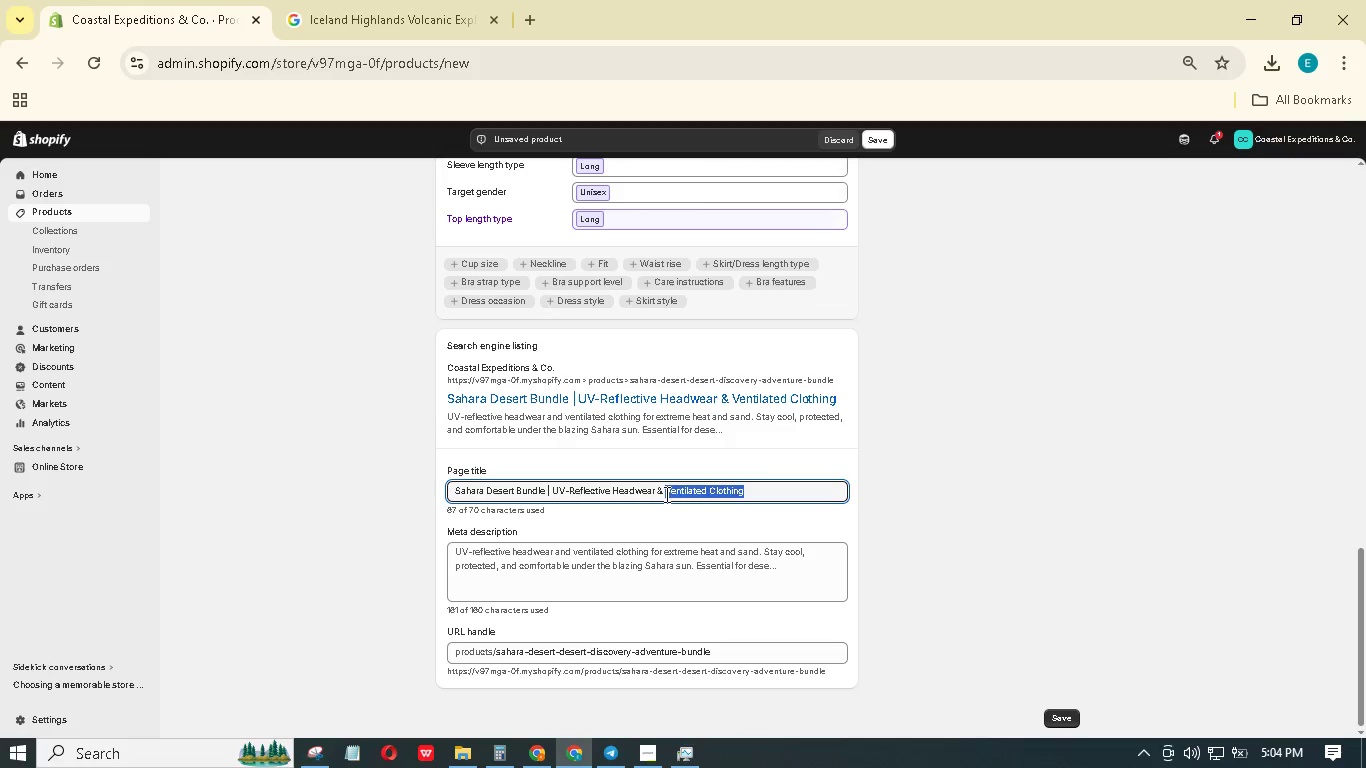 
key(Control+X)
 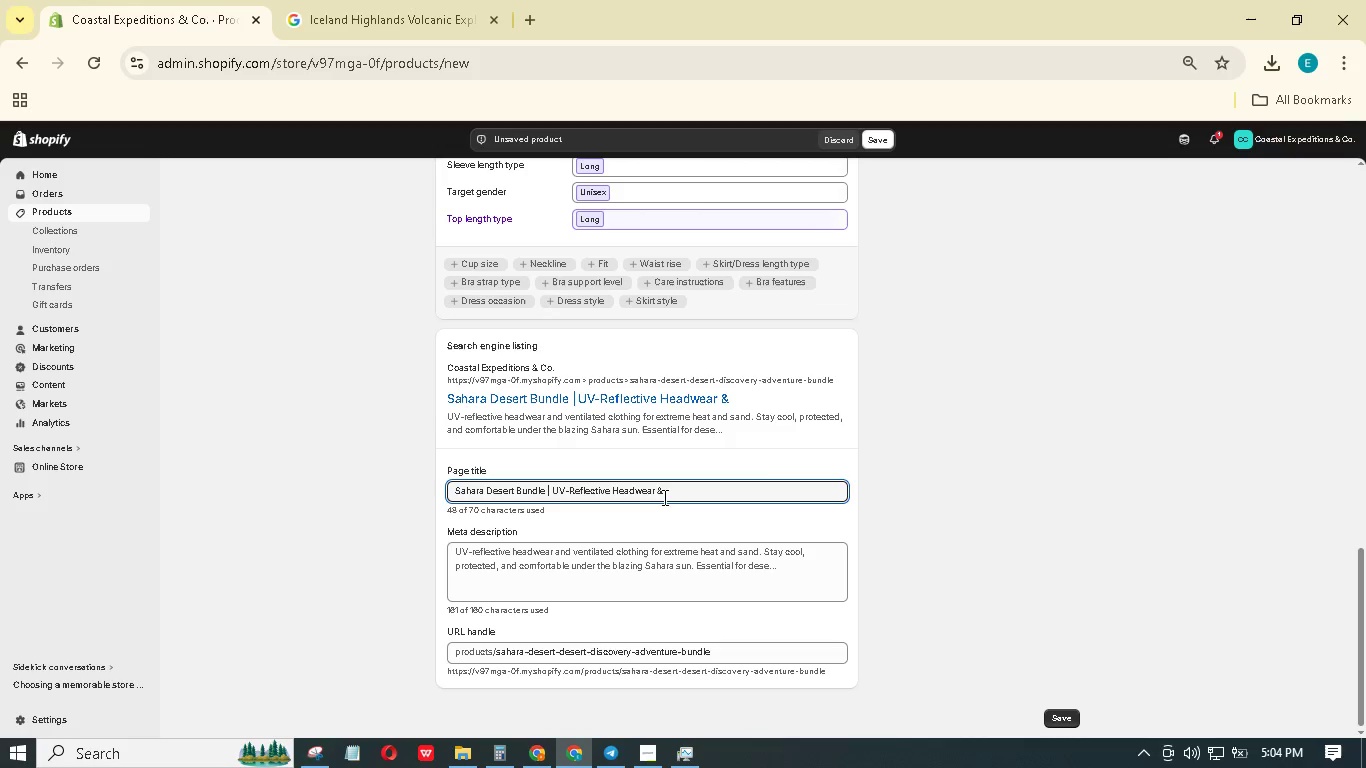 
key(Control+V)
 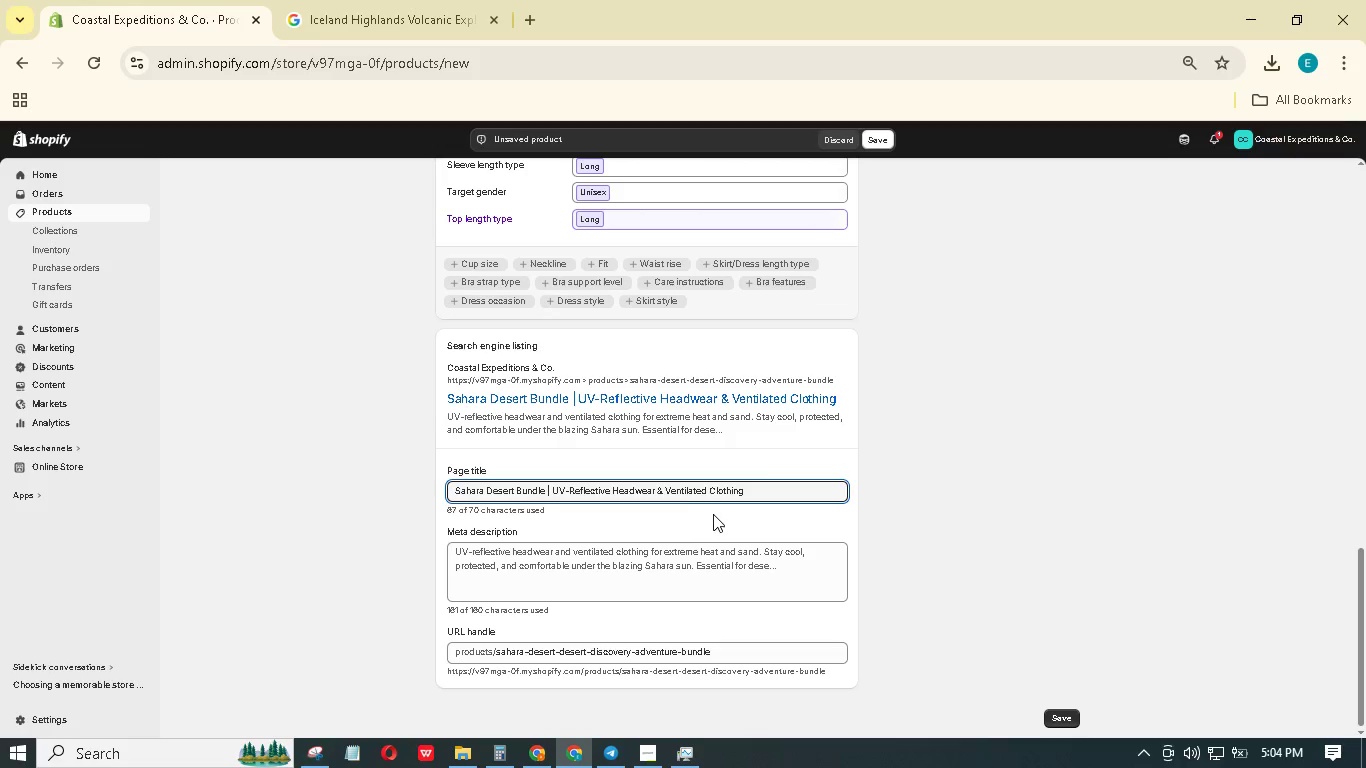 
scroll: coordinate [724, 528], scroll_direction: up, amount: 7.0
 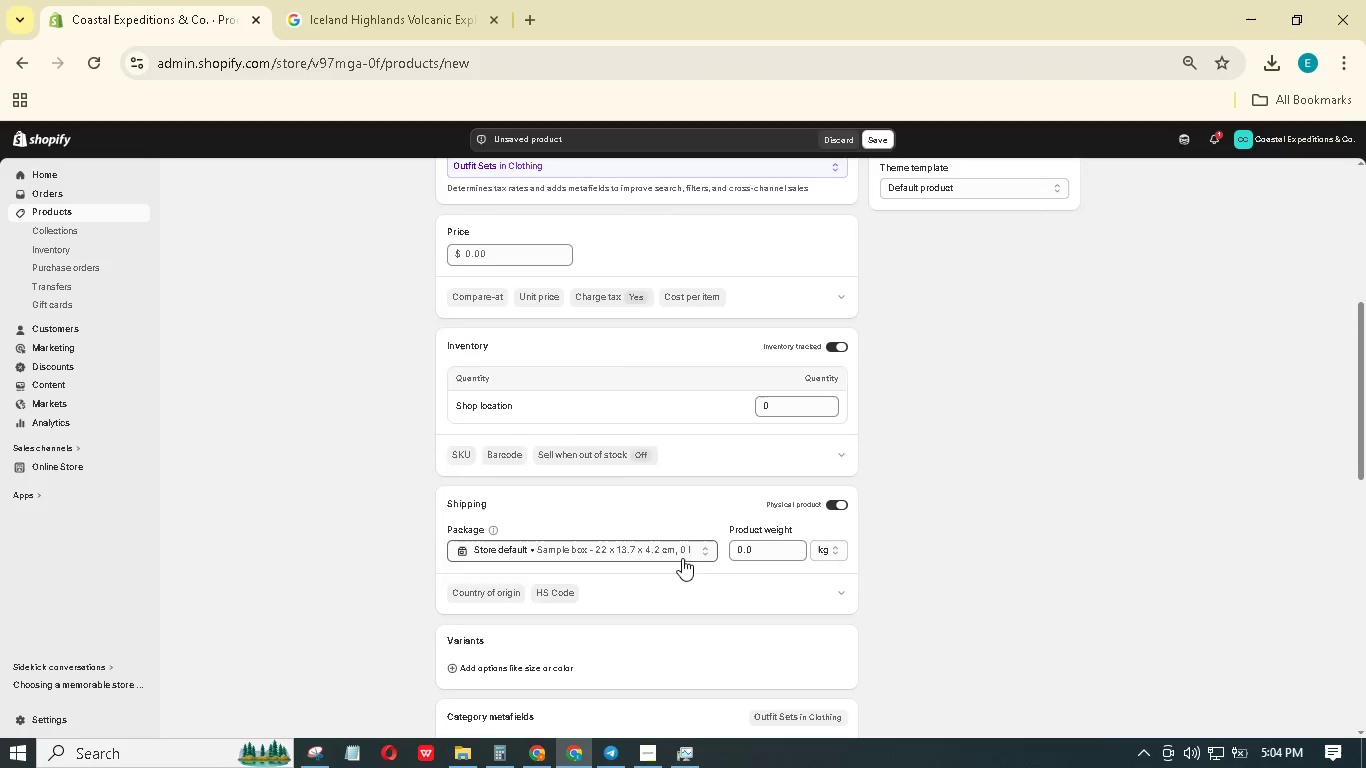 
scroll: coordinate [660, 578], scroll_direction: down, amount: 3.0
 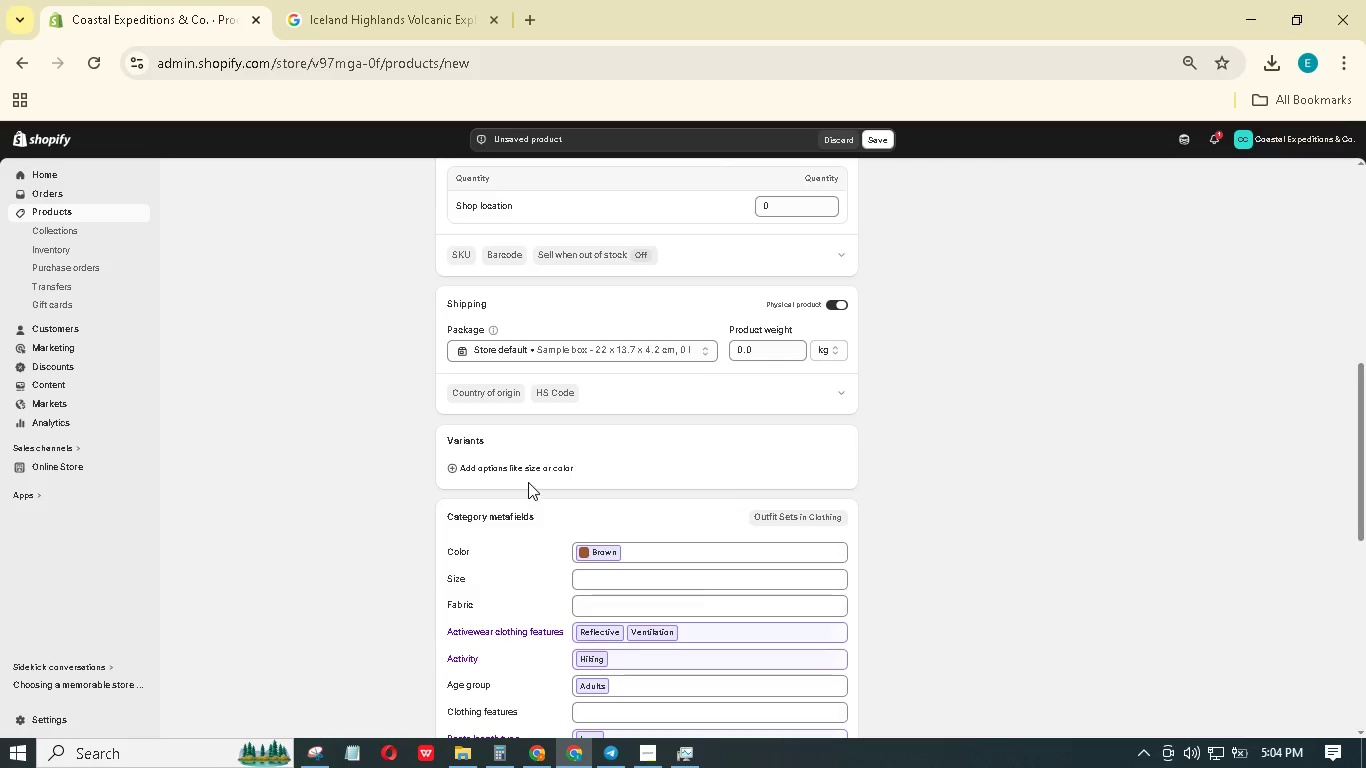 
left_click([524, 466])
 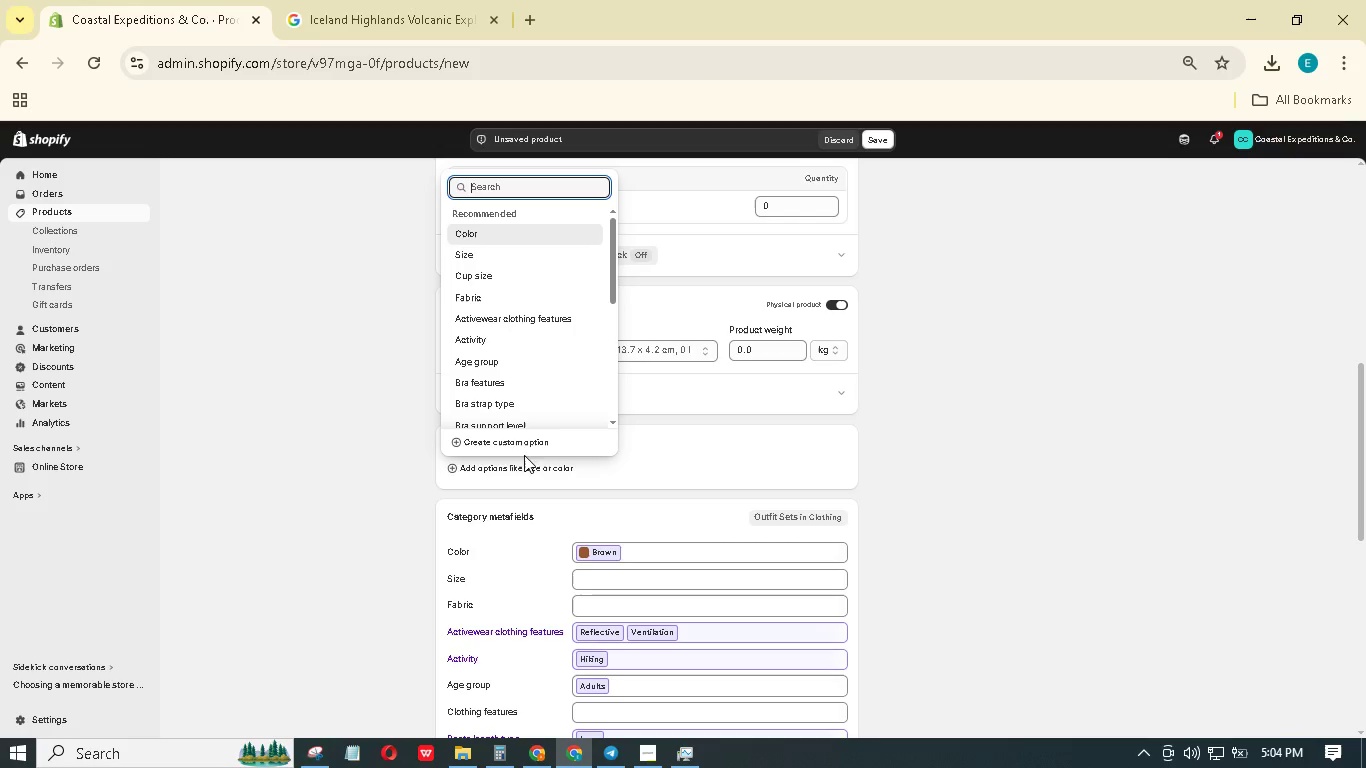 
left_click([454, 261])
 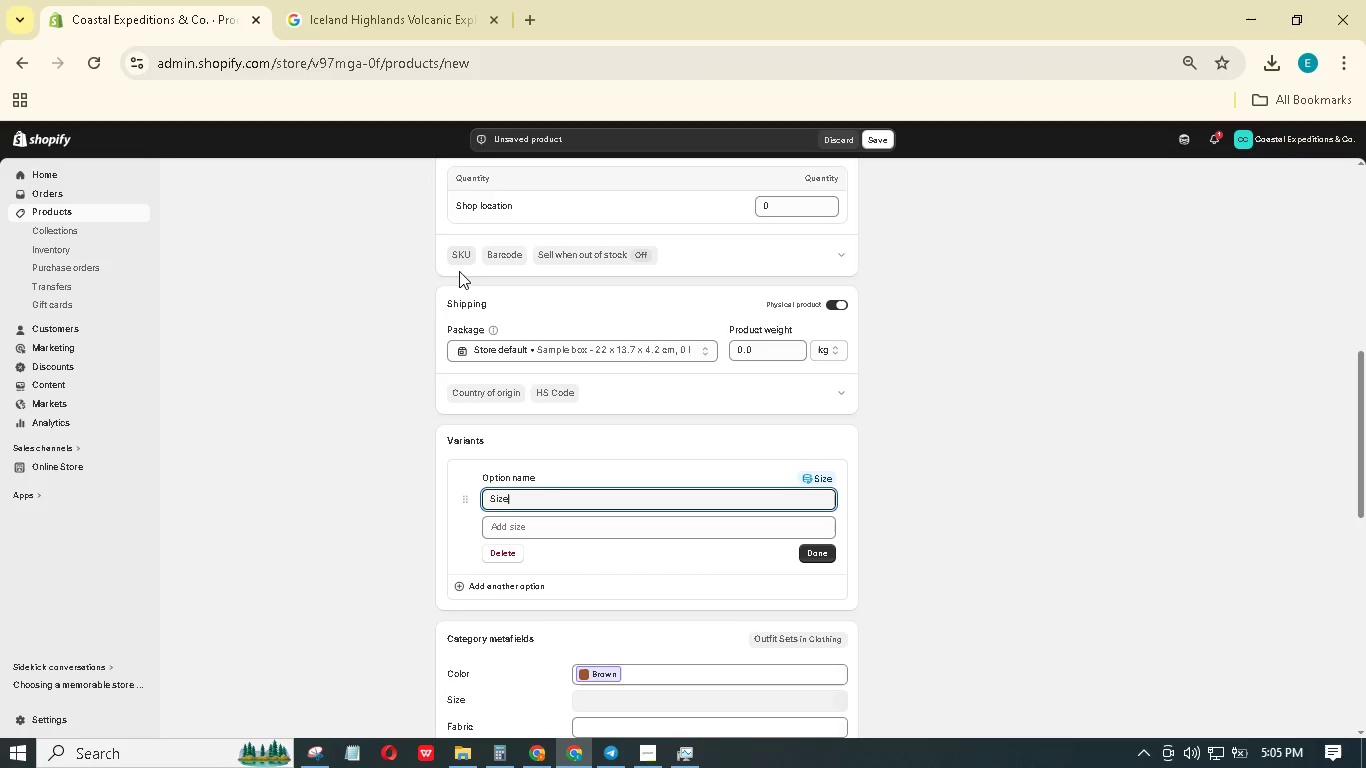 
left_click([561, 530])
 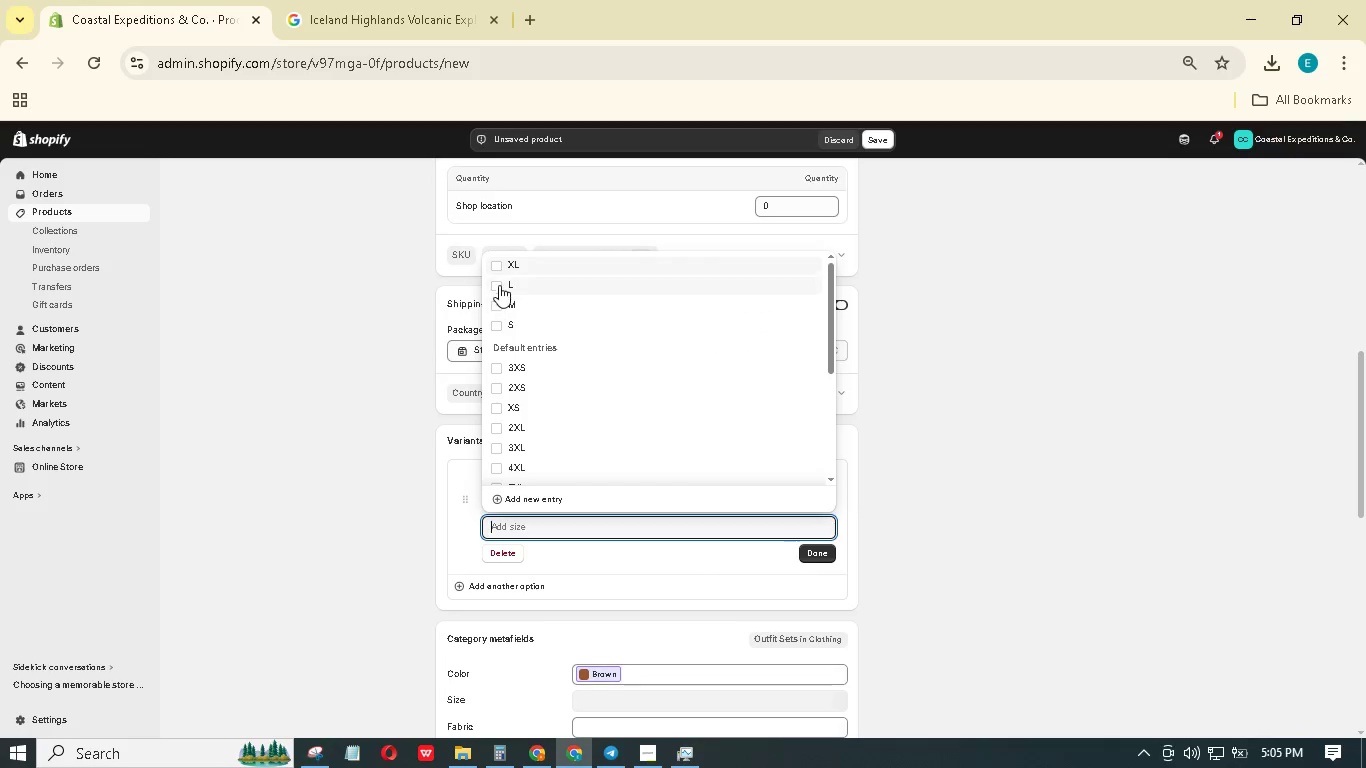 
left_click([499, 267])
 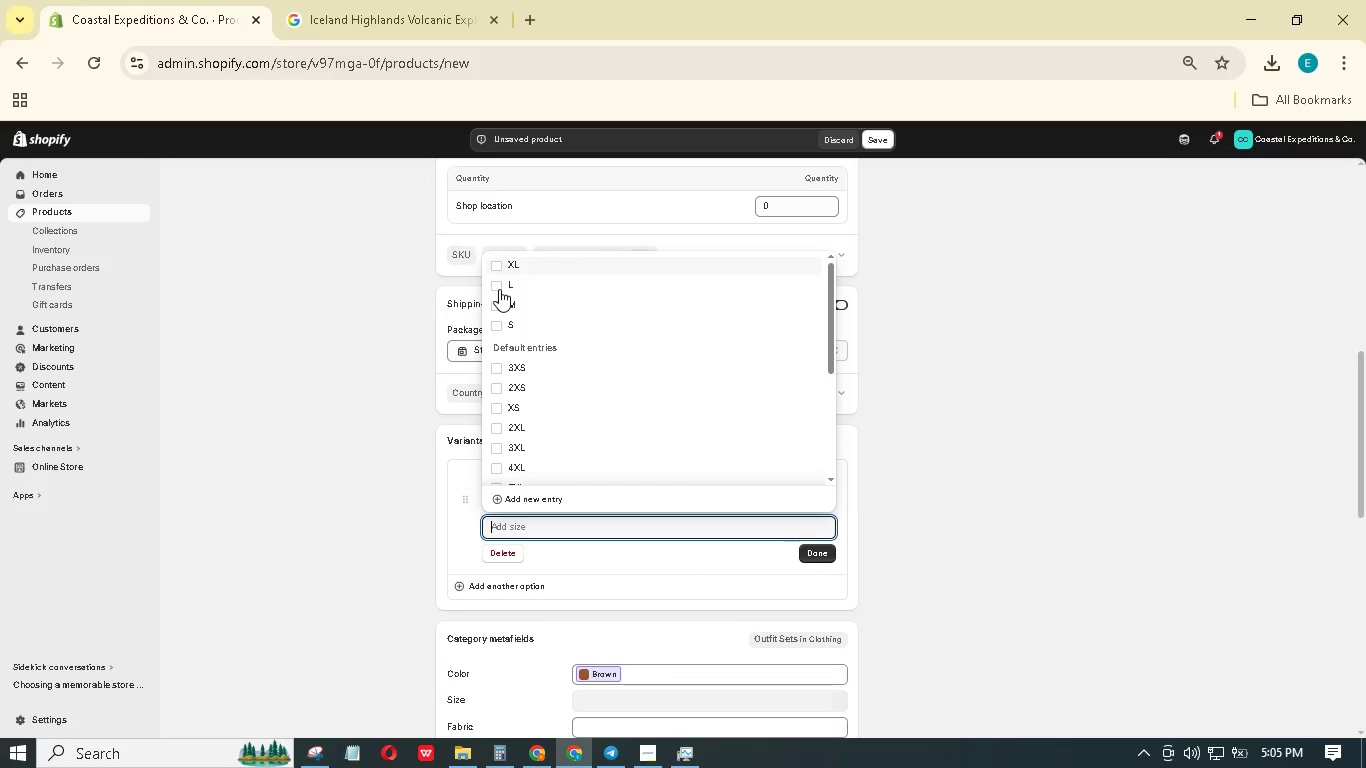 
left_click([499, 289])
 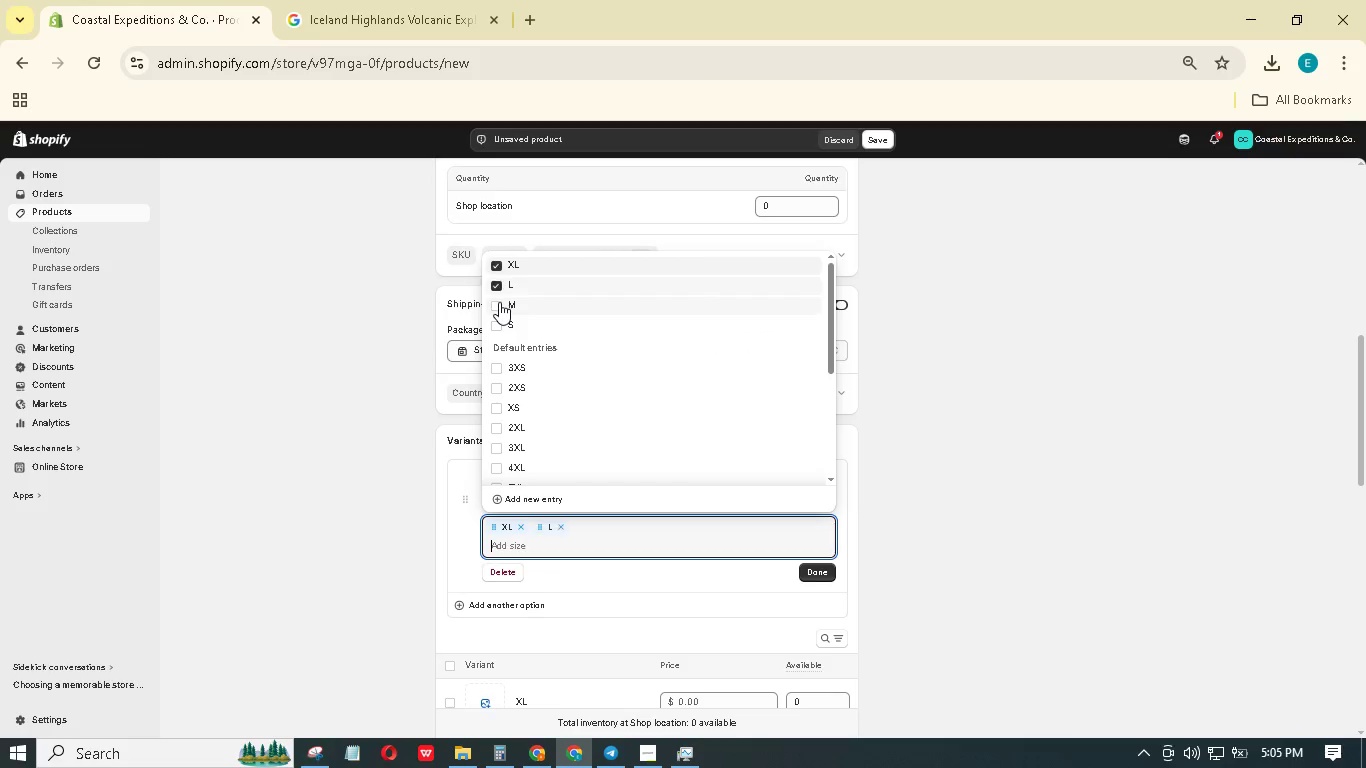 
left_click([499, 302])
 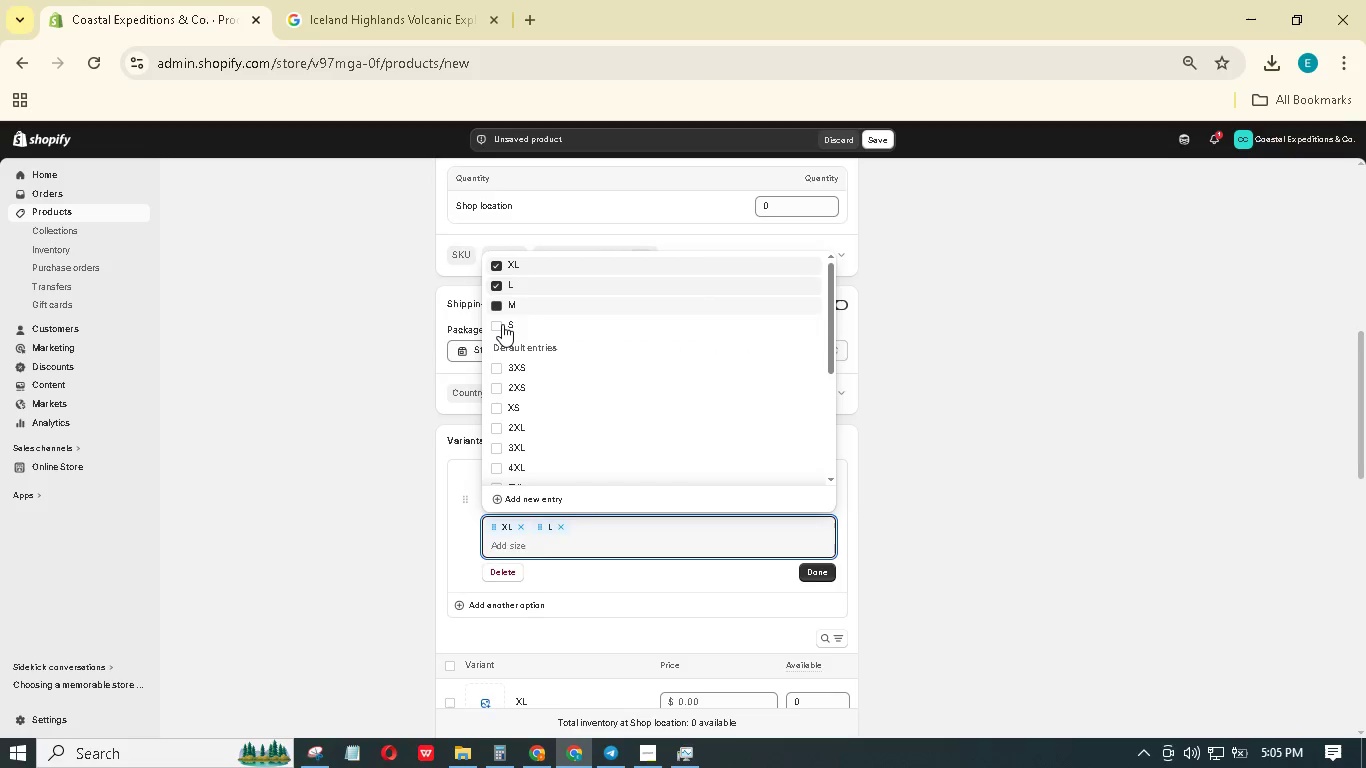 
left_click([502, 324])
 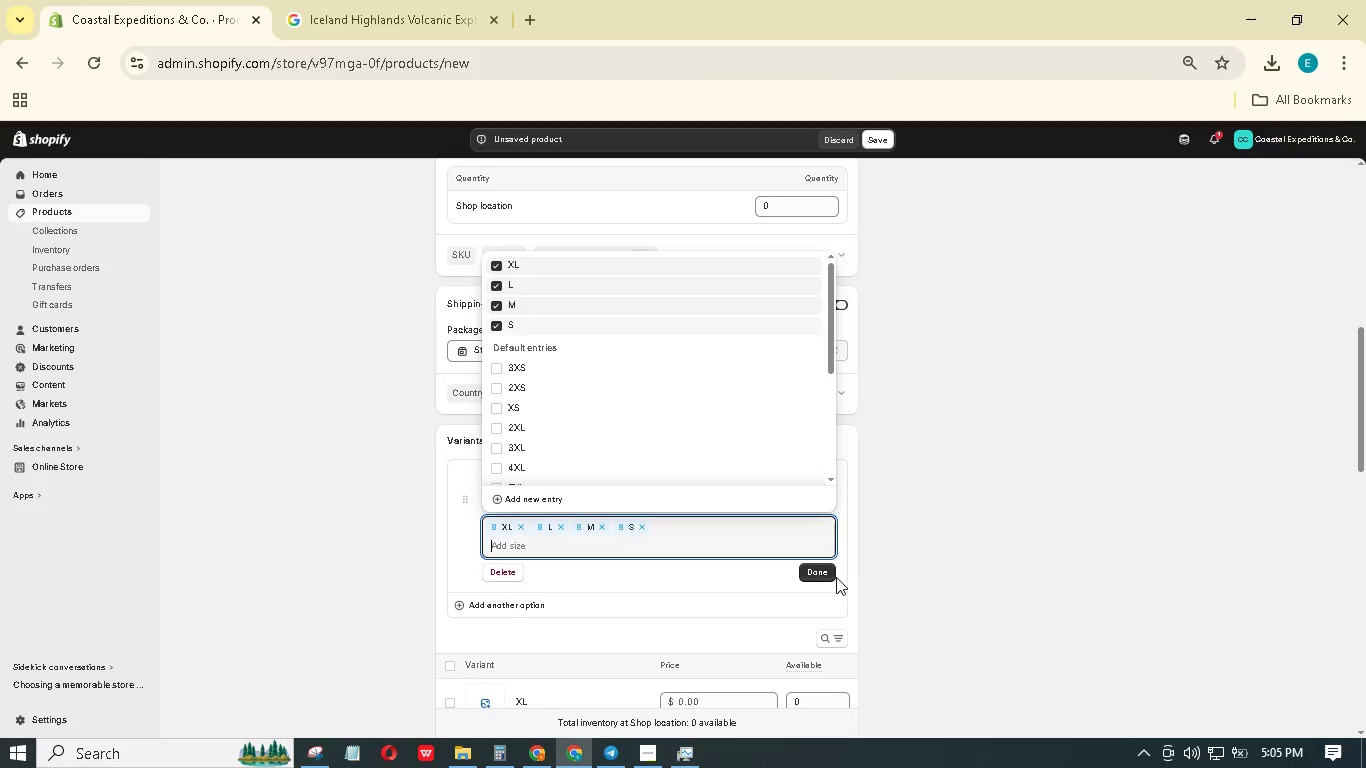 
left_click([827, 570])
 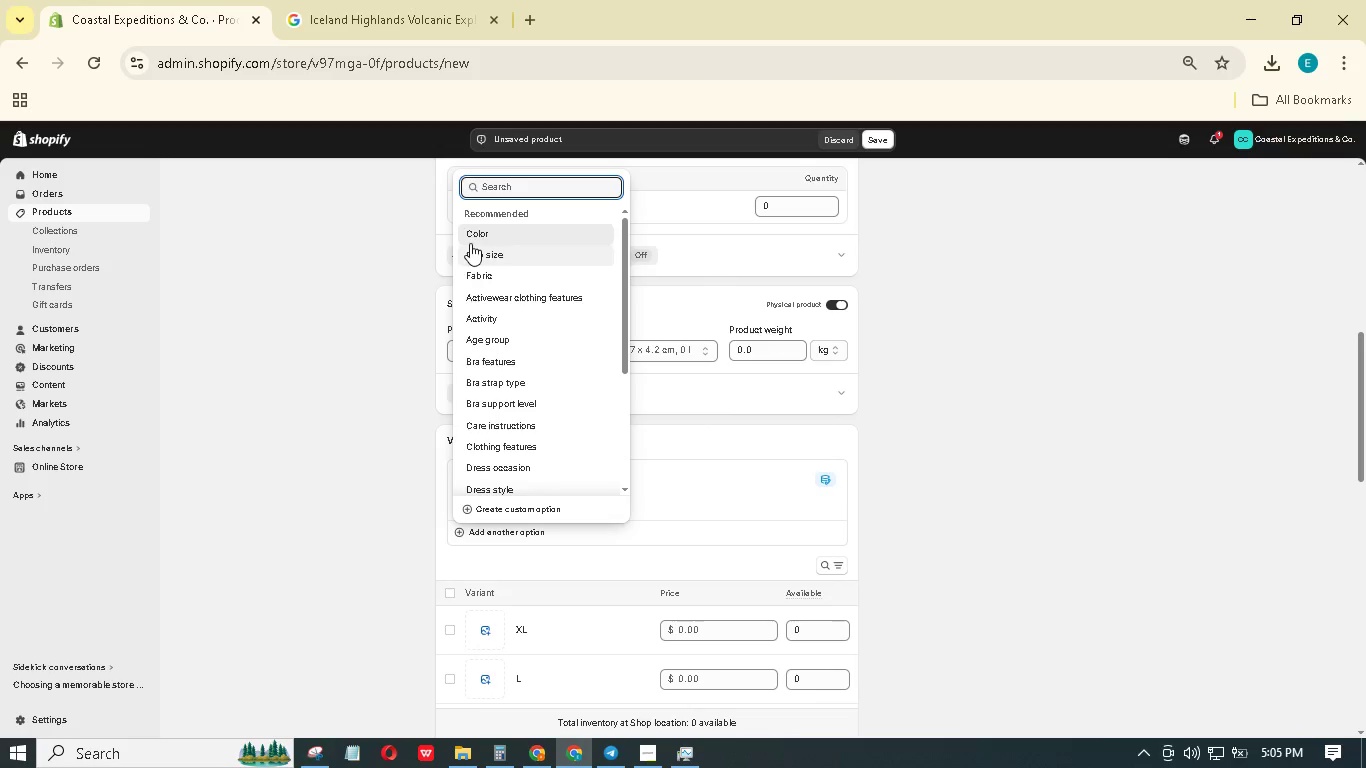 
left_click([482, 235])
 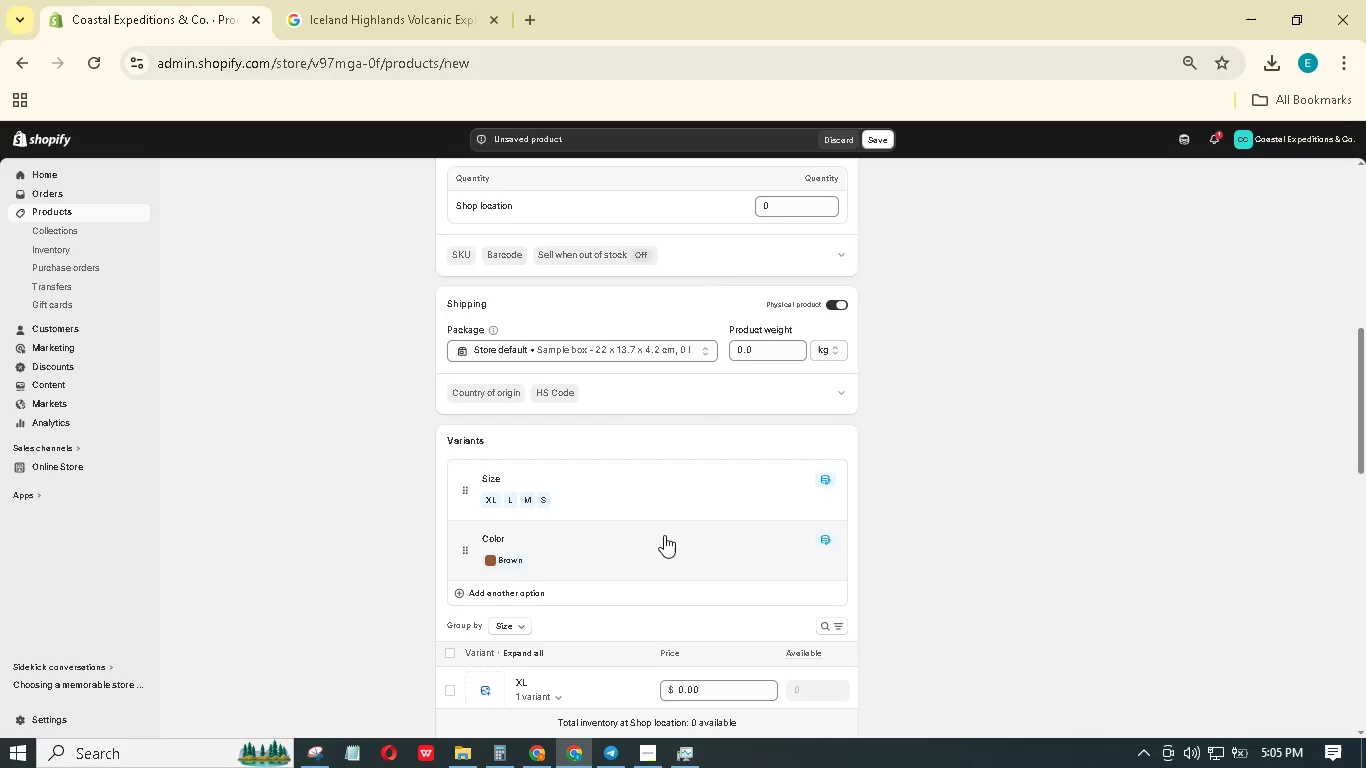 
wait(10.75)
 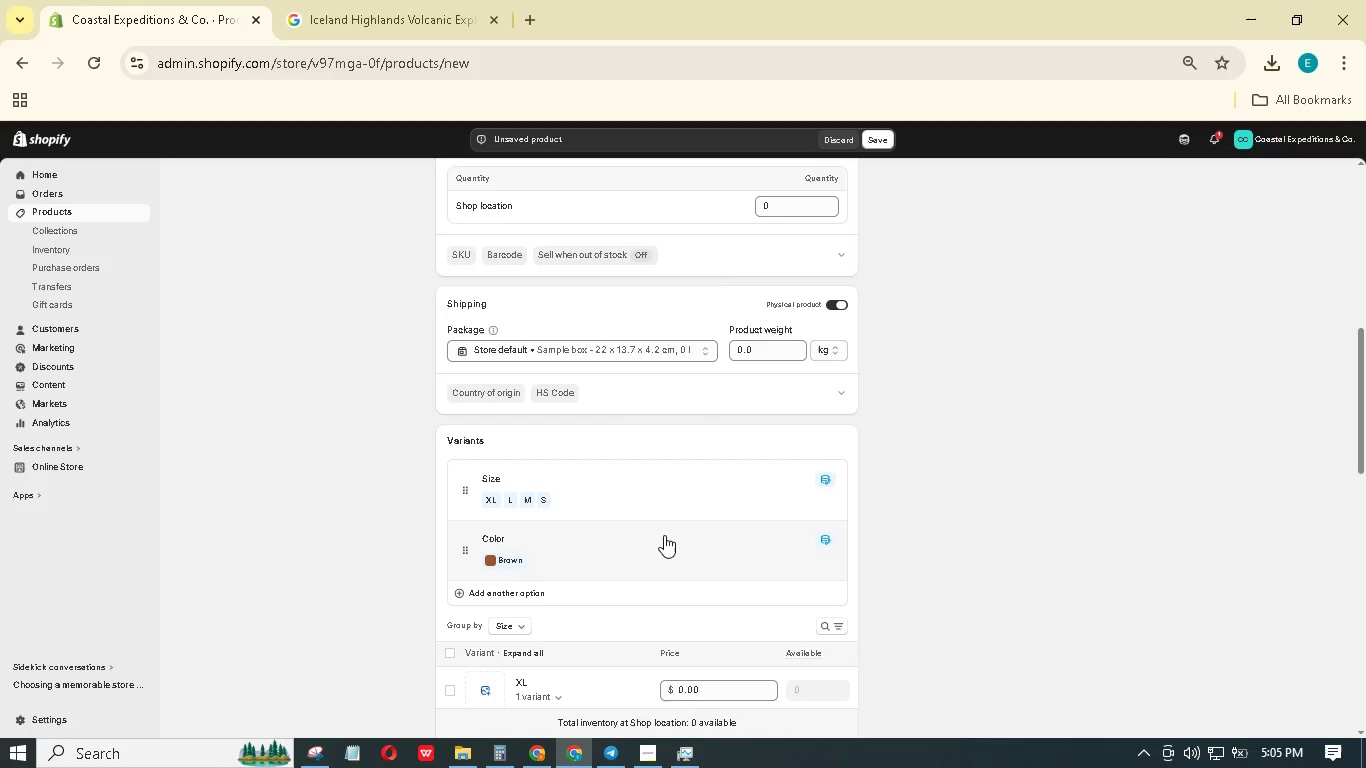 
left_click([632, 566])
 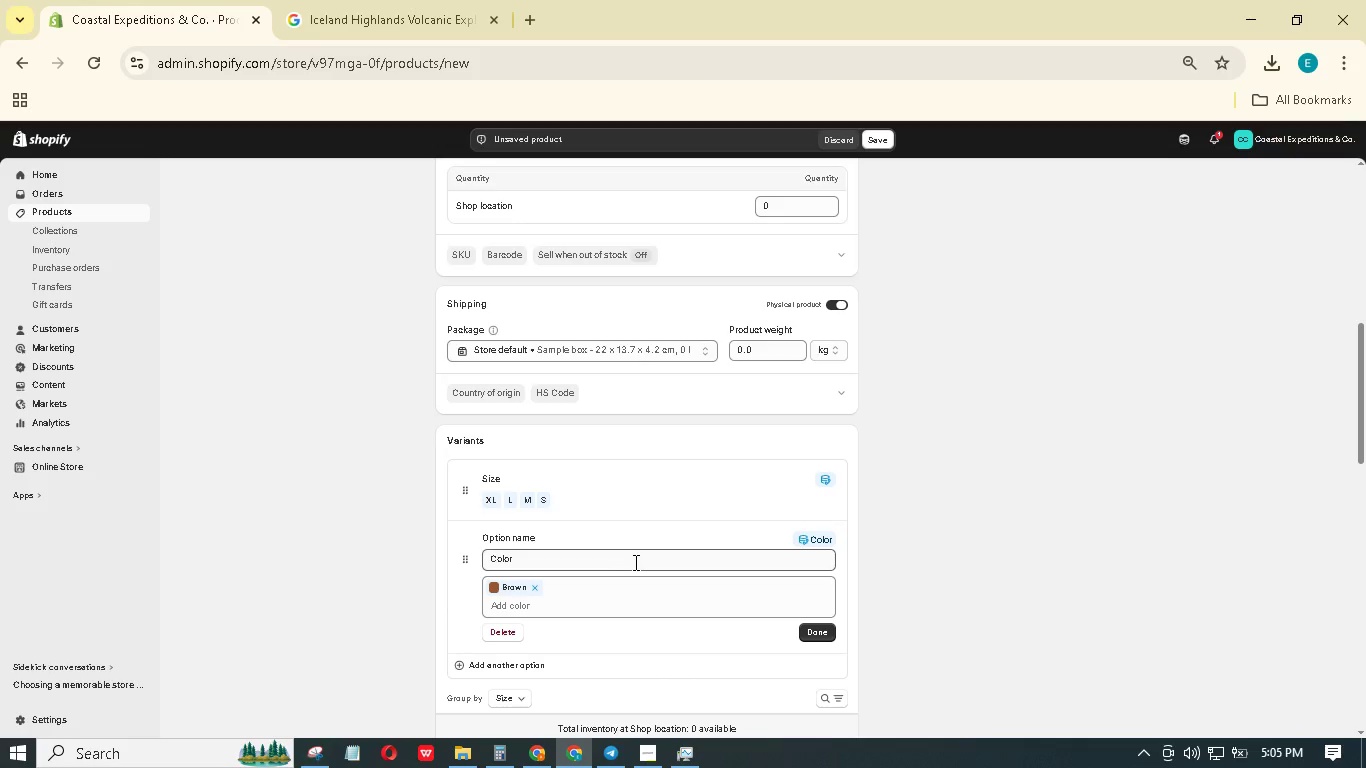 
left_click([653, 613])
 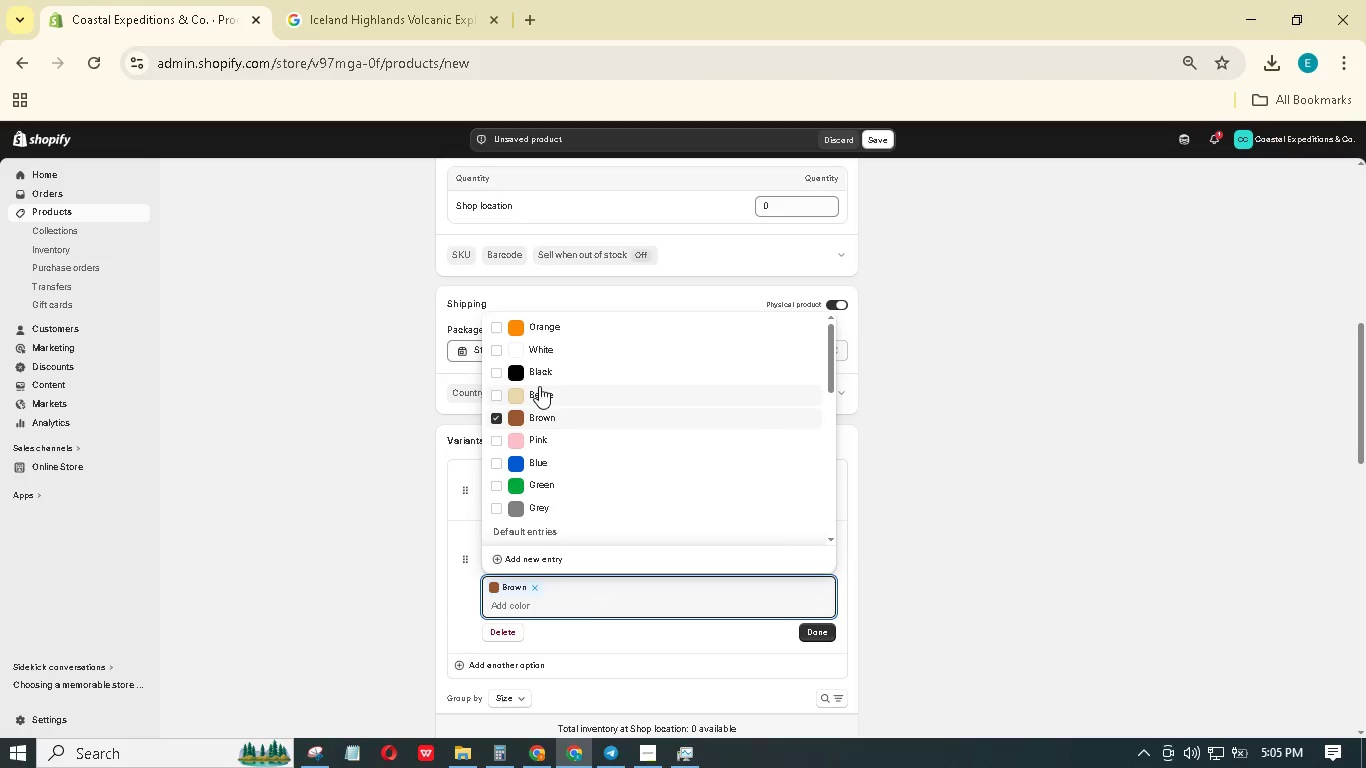 
left_click([532, 392])
 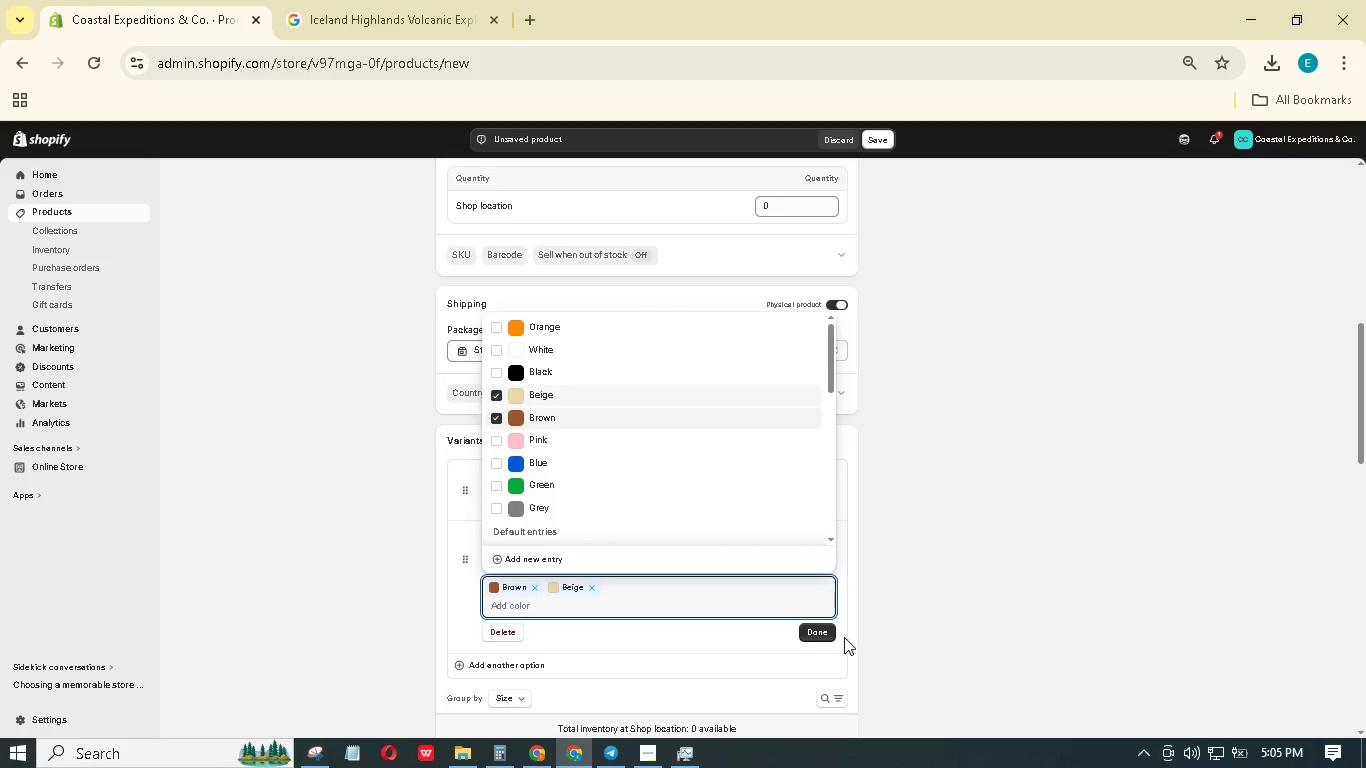 
left_click([823, 632])
 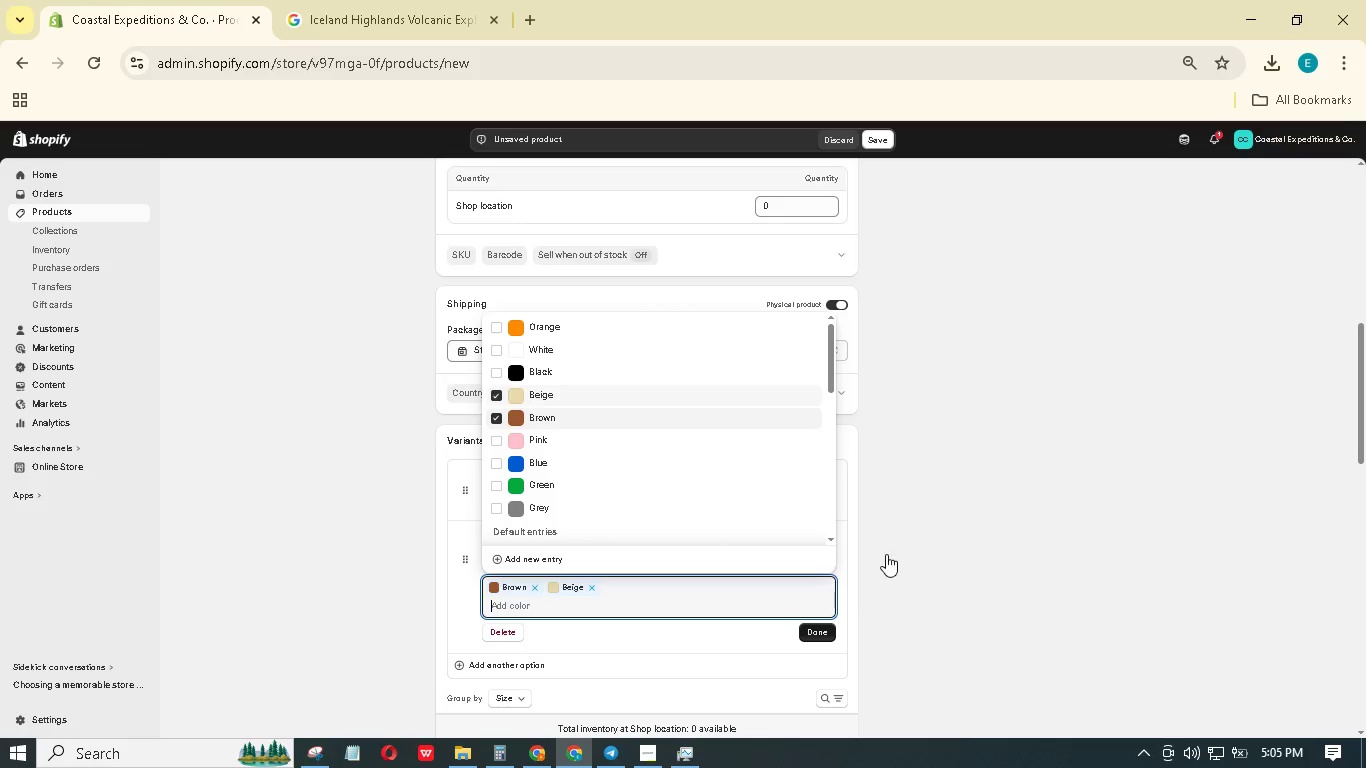 
scroll: coordinate [895, 561], scroll_direction: down, amount: 30.0
 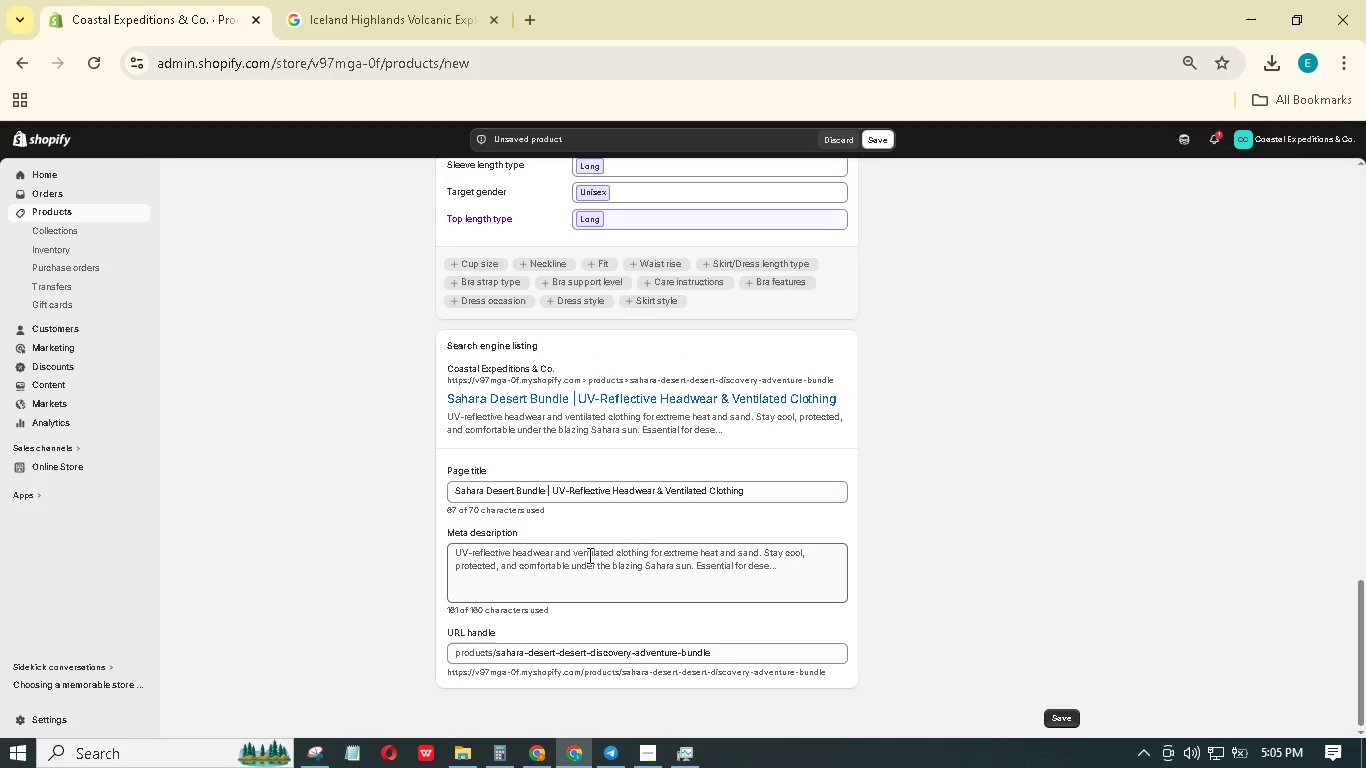 
left_click([586, 568])
 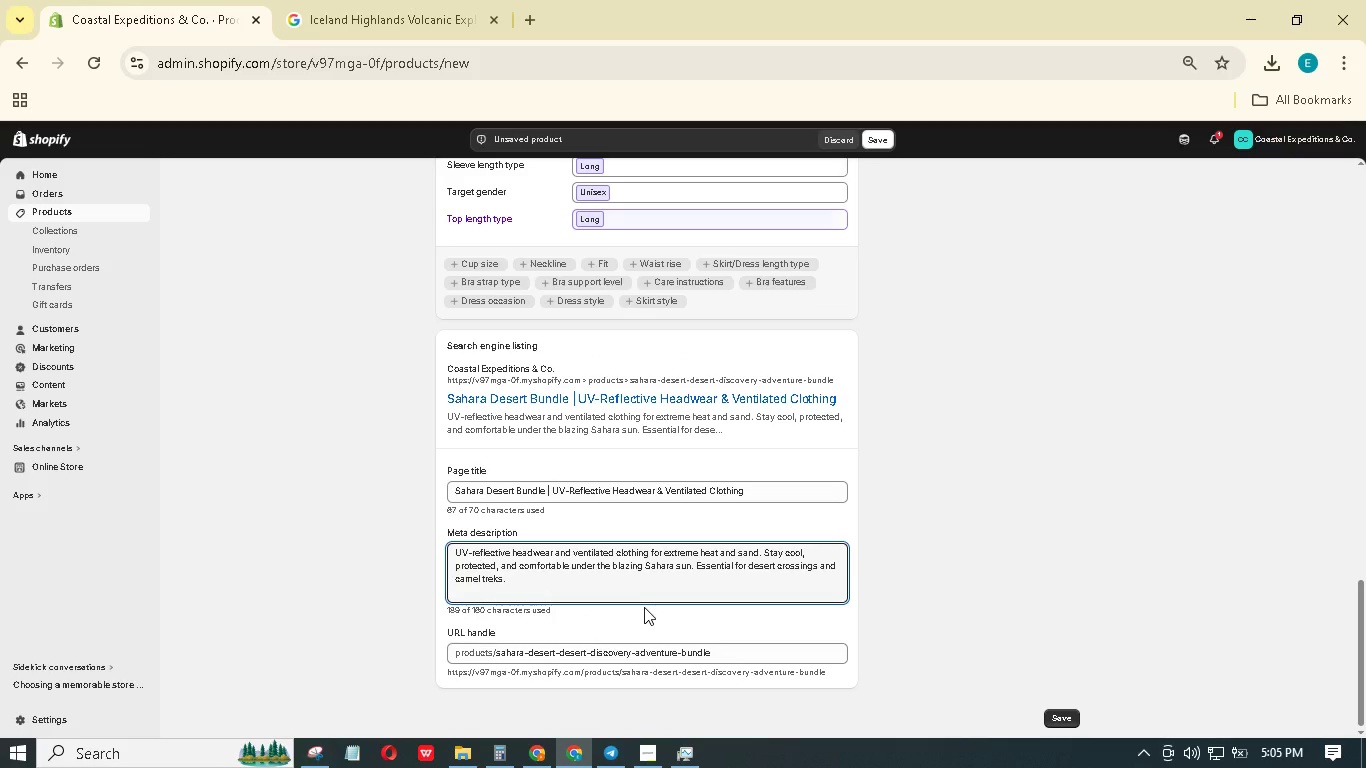 
wait(6.73)
 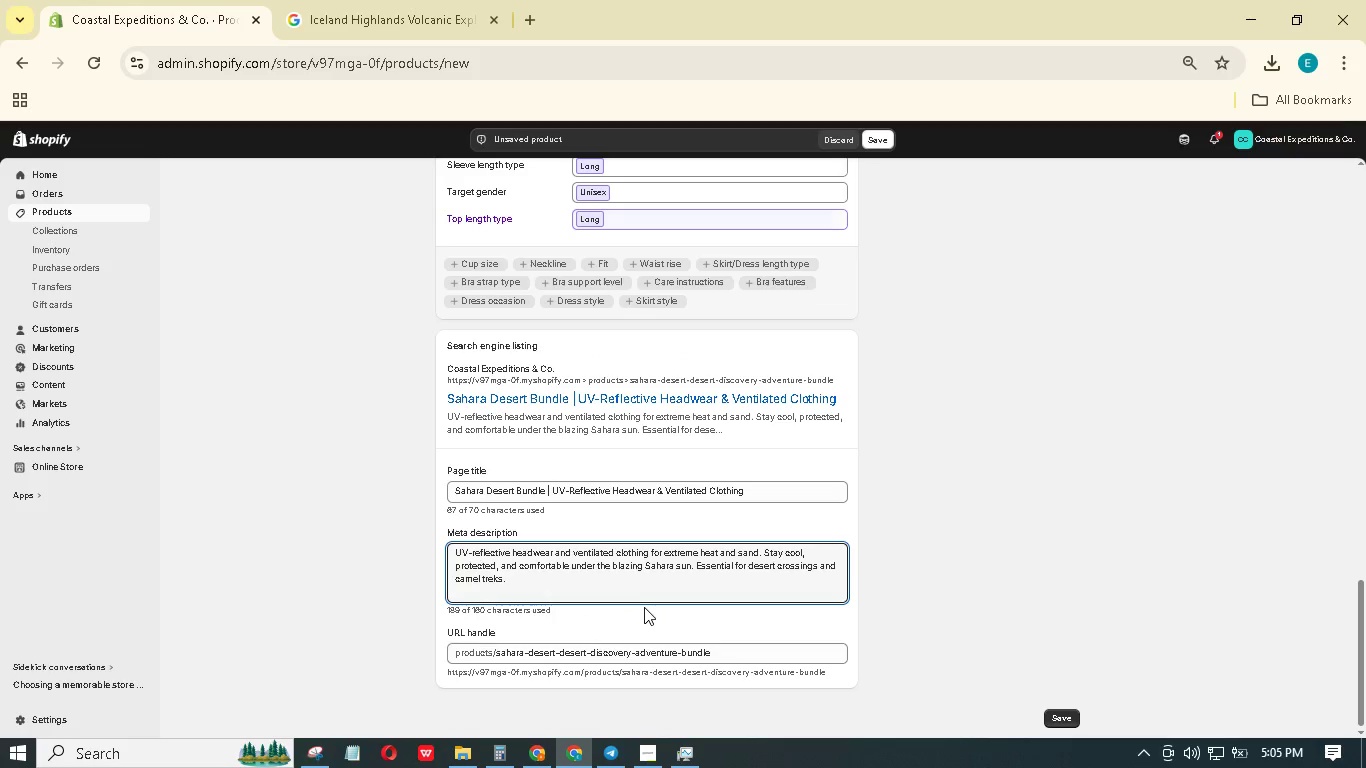 
hold_key(key=ControlLeft, duration=0.5)
 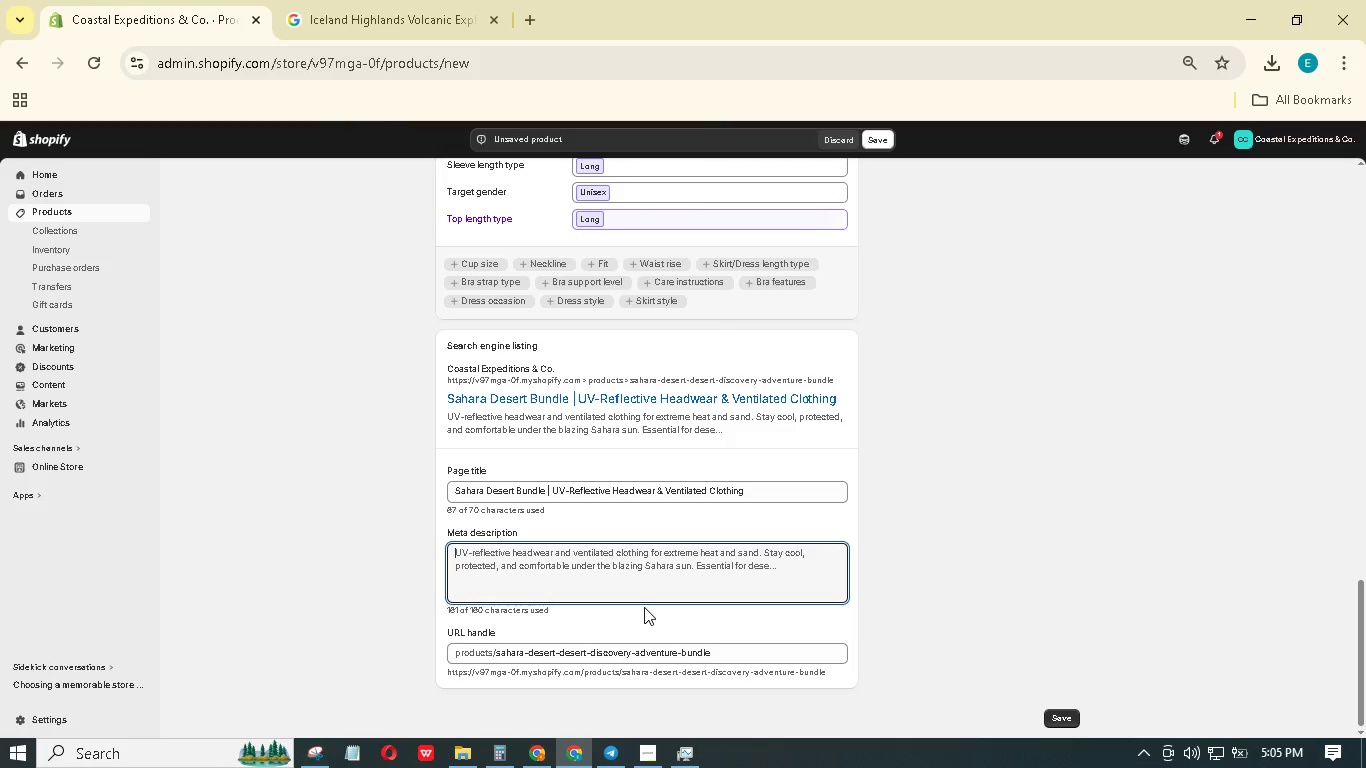 
type(a)
key(Backspace)
type(Brave the sahara with UV-ref;ective headwear)
 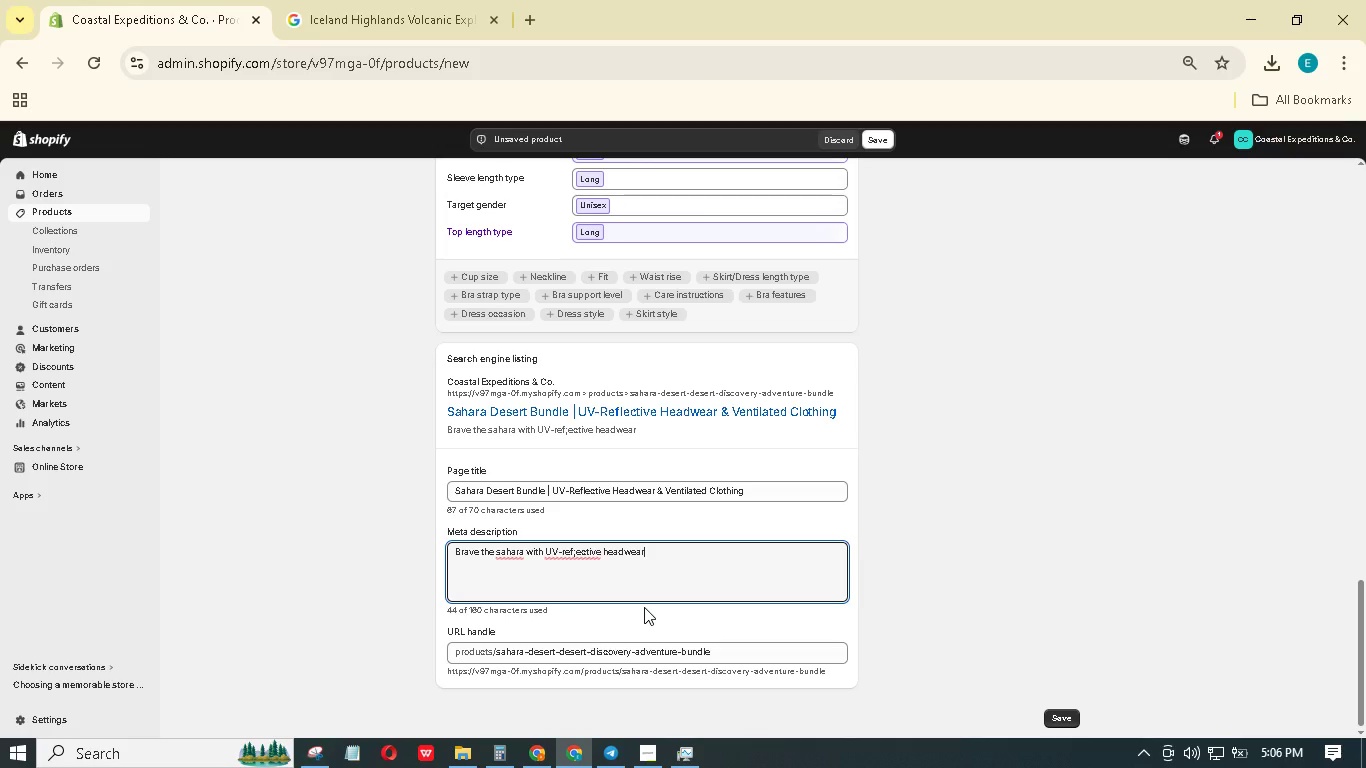 
key(ArrowLeft)
 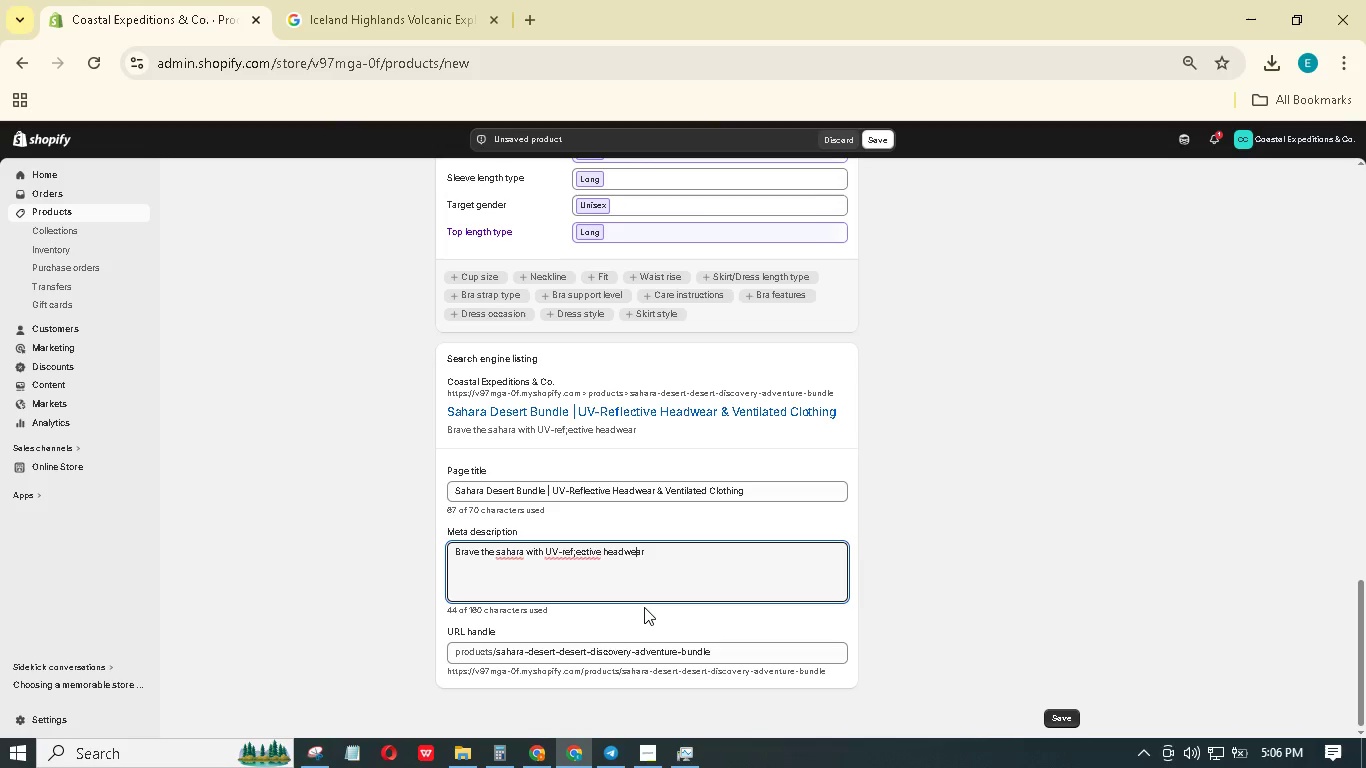 
key(ArrowLeft)
 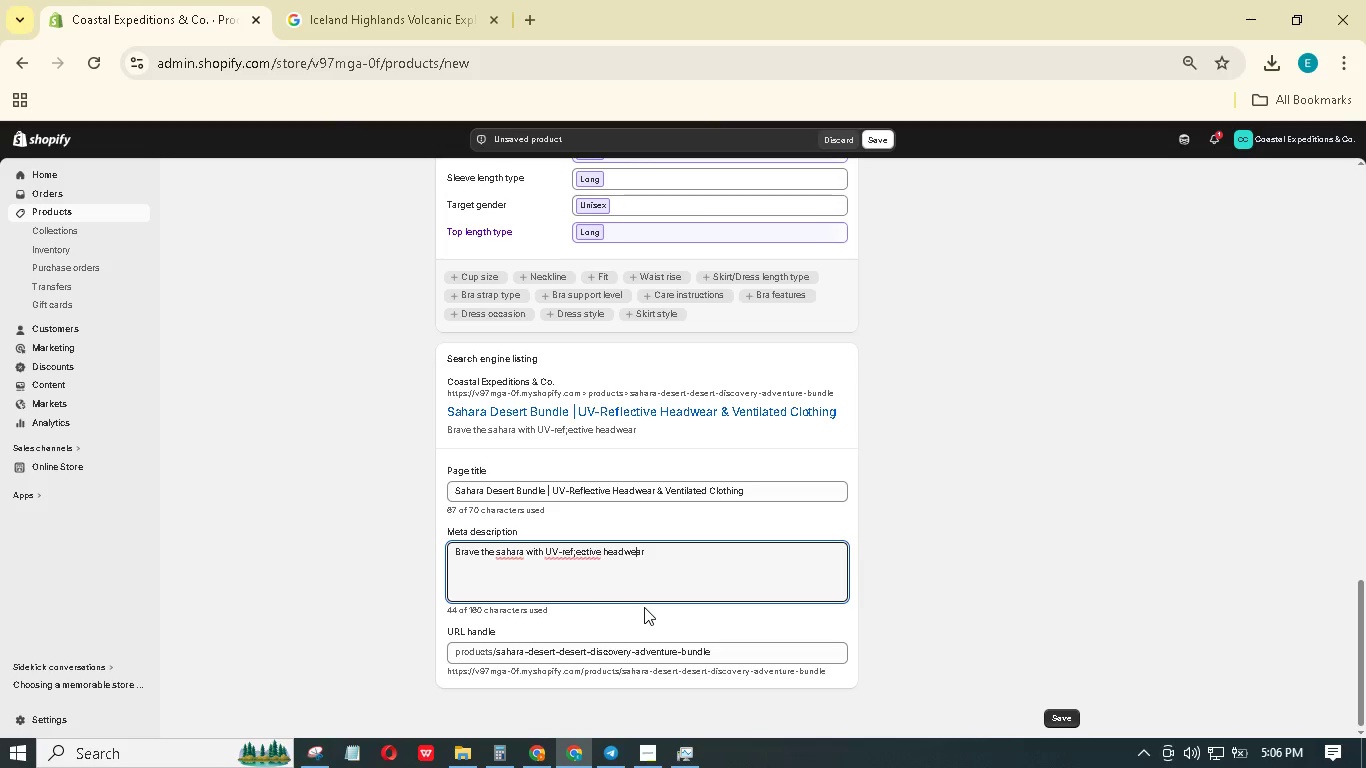 
key(ArrowLeft)
 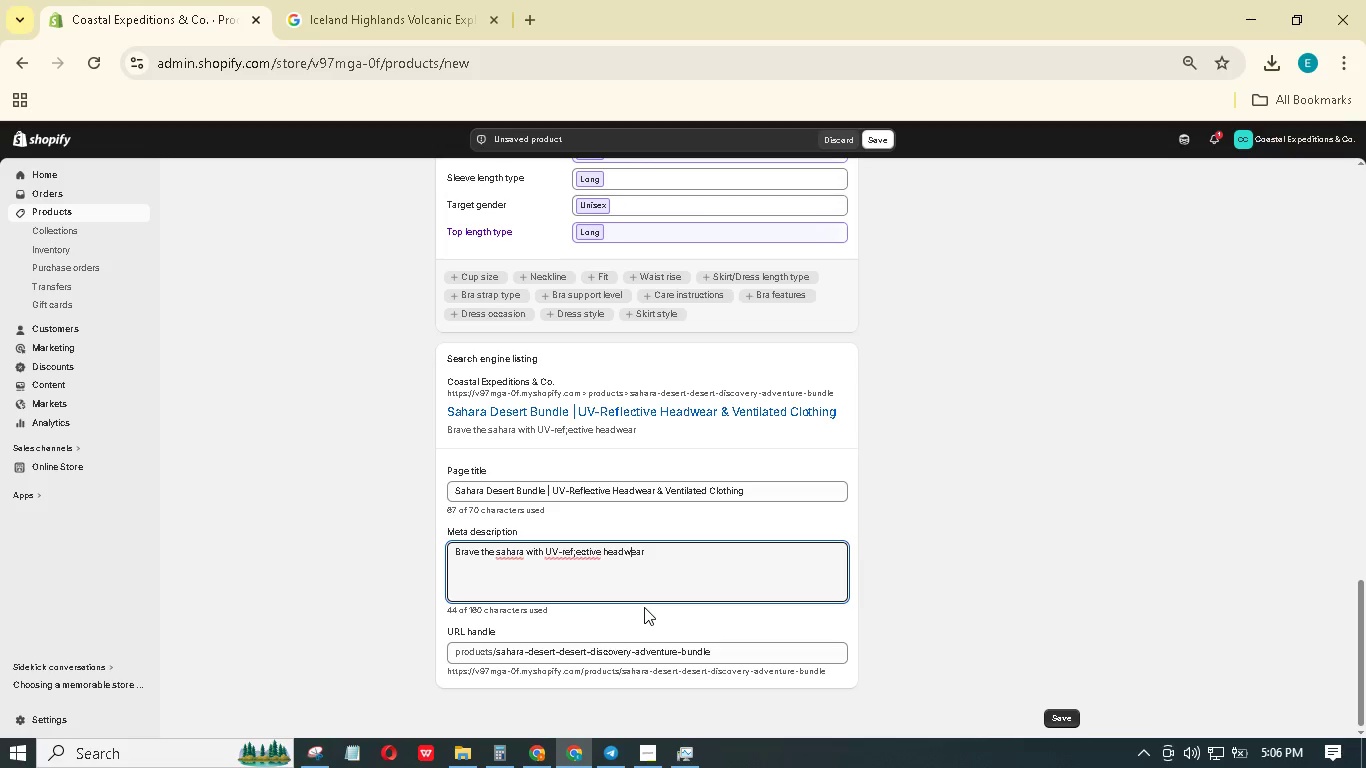 
key(ArrowLeft)
 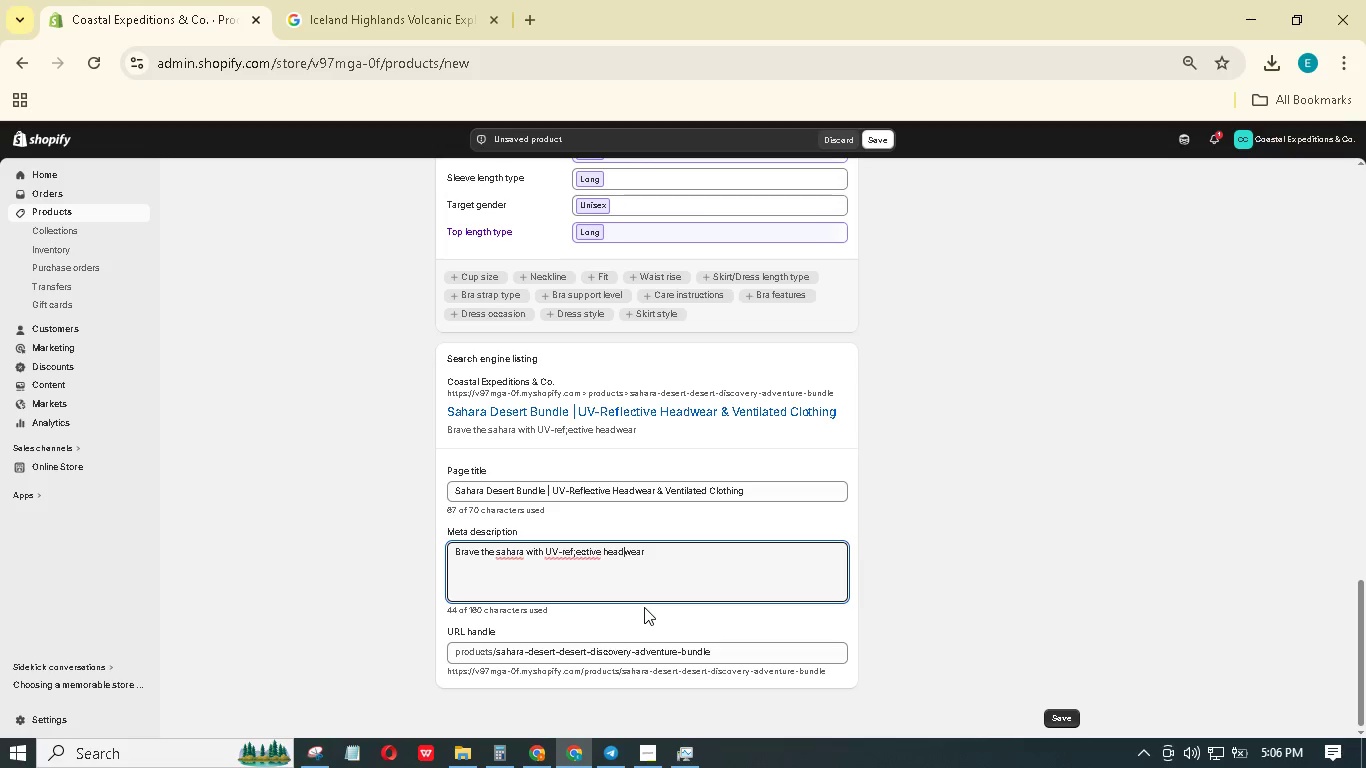 
key(ArrowLeft)
 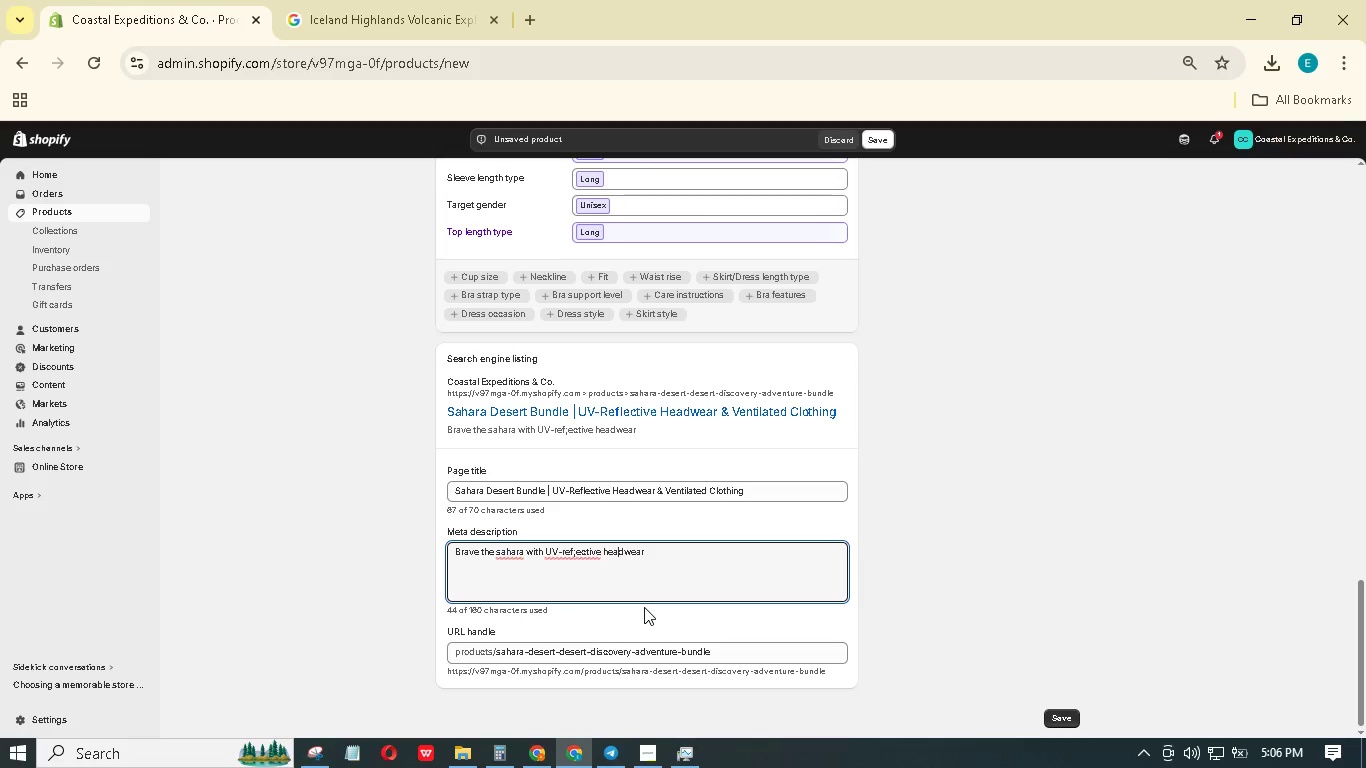 
key(ArrowLeft)
 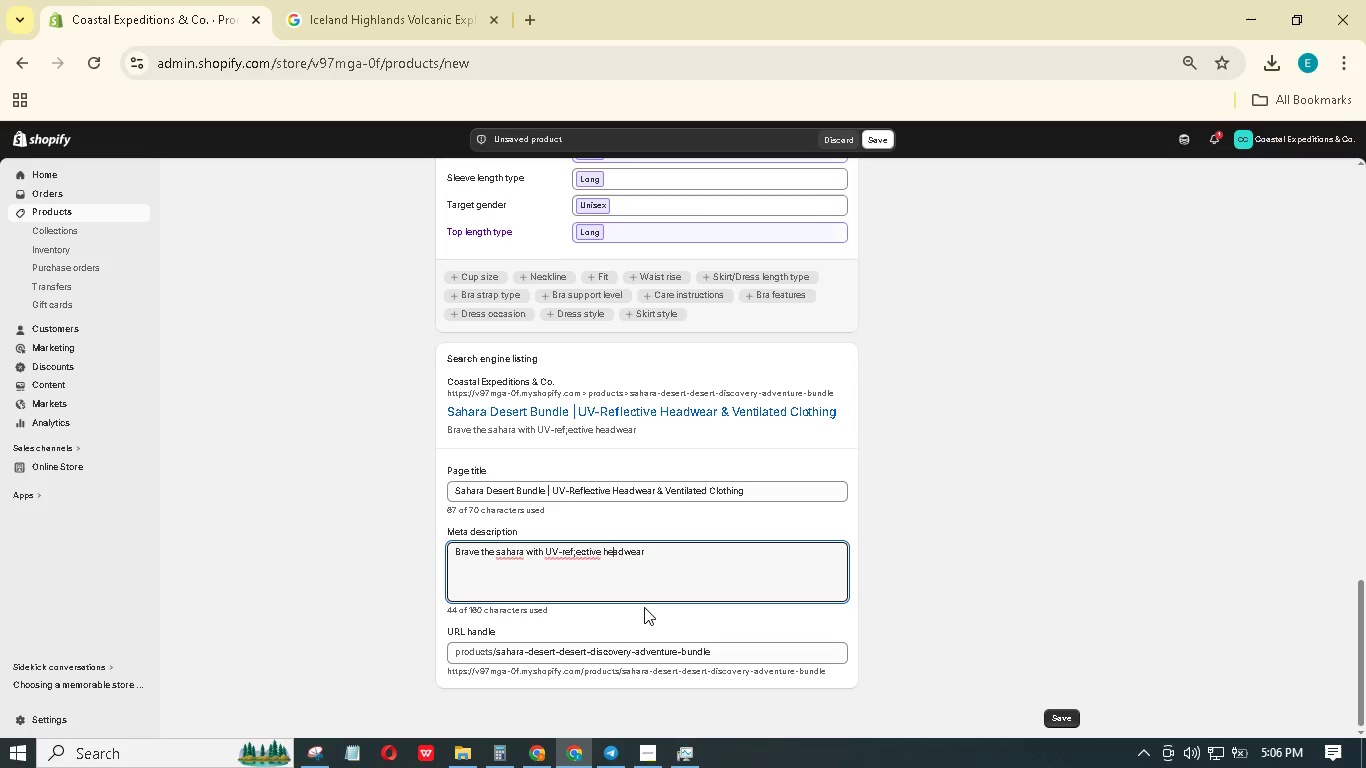 
key(ArrowLeft)
 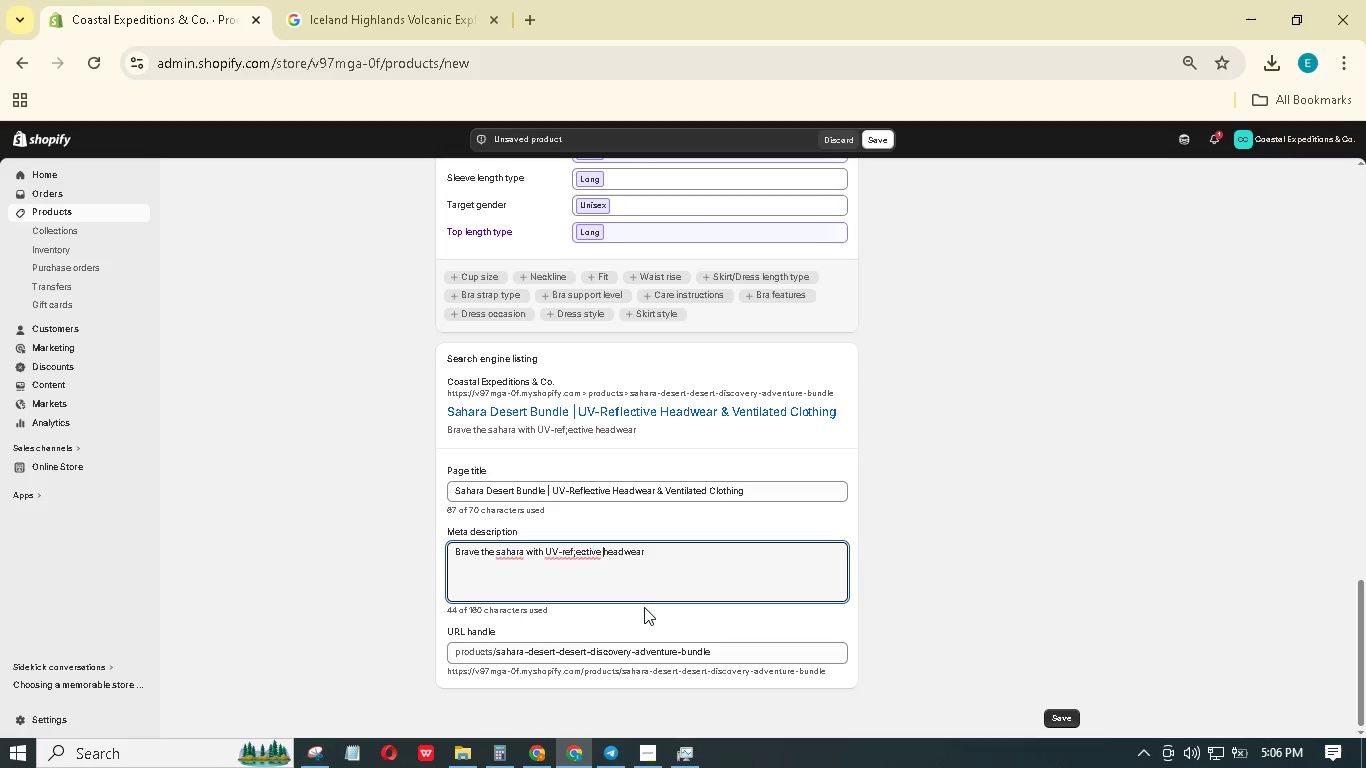 
key(ArrowLeft)
 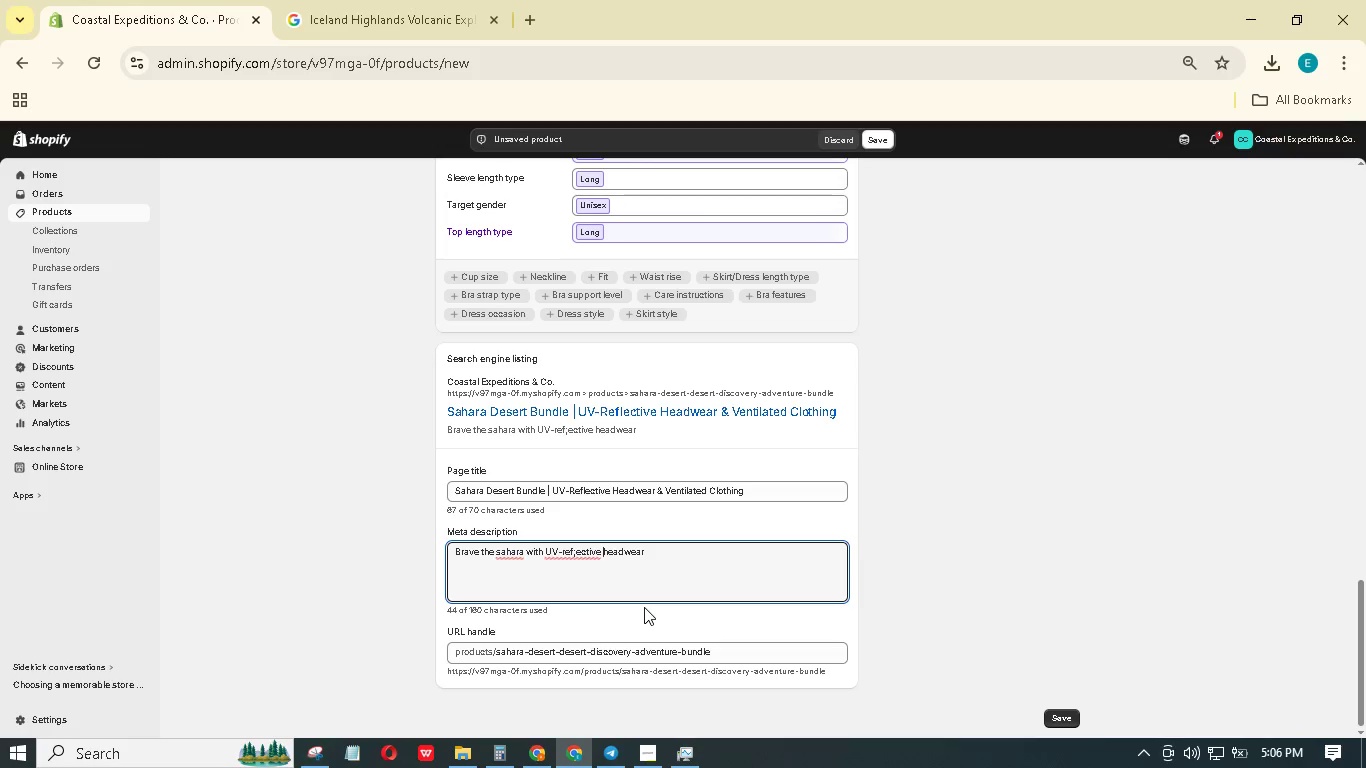 
key(ArrowLeft)
 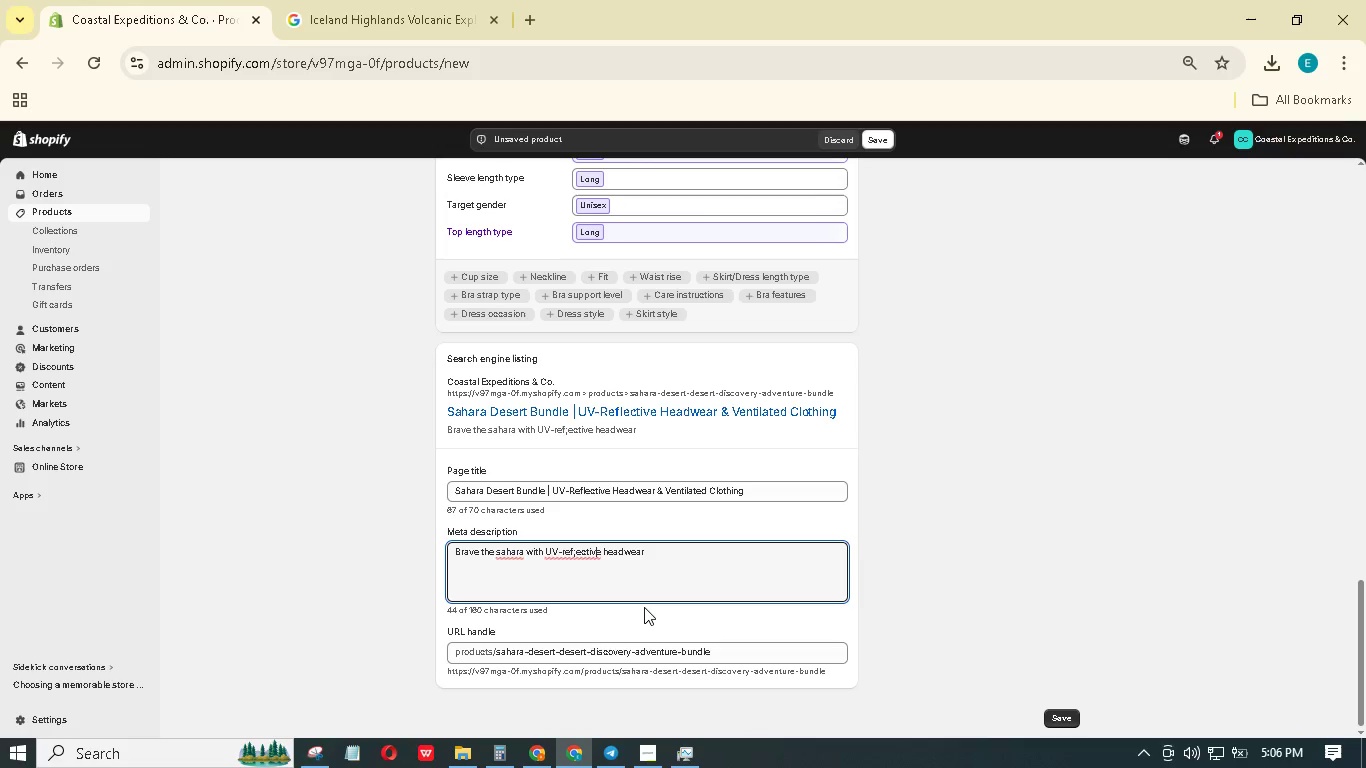 
key(ArrowLeft)
 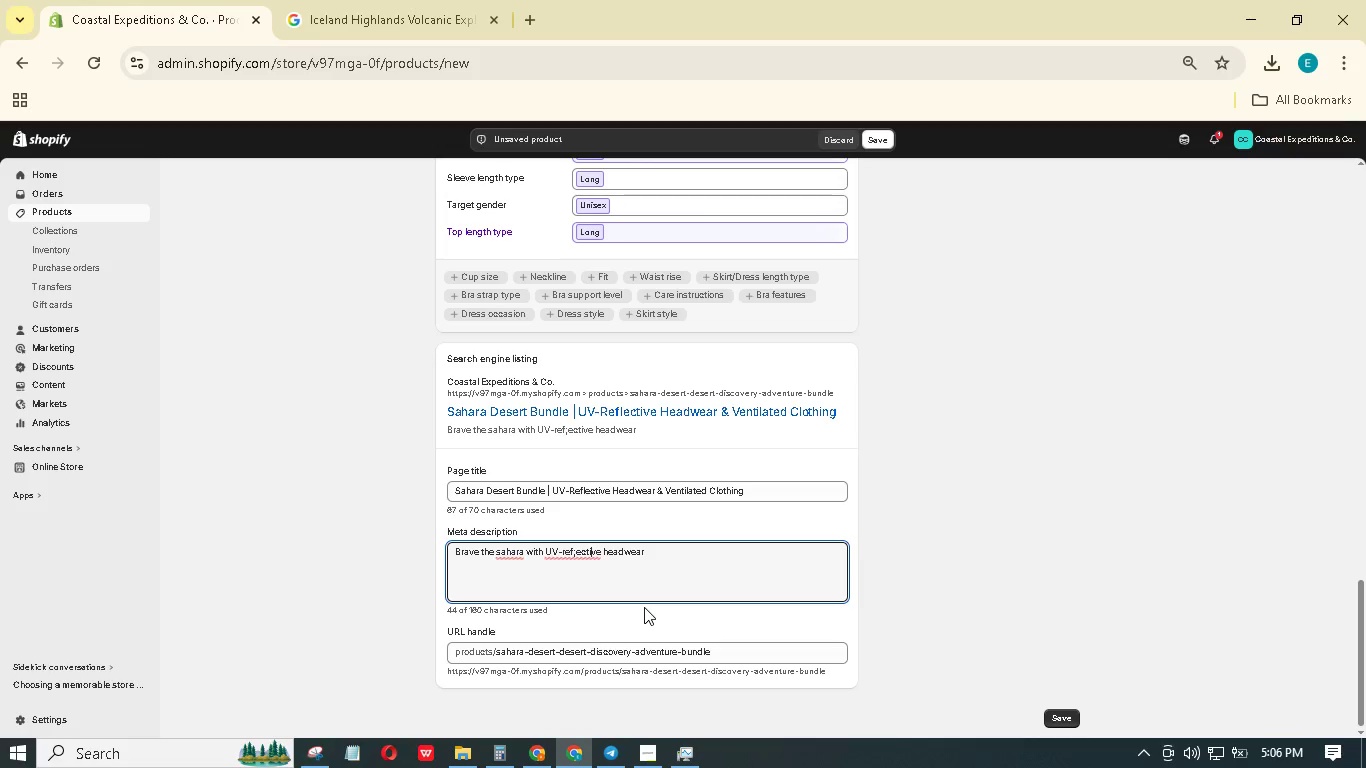 
key(ArrowLeft)
 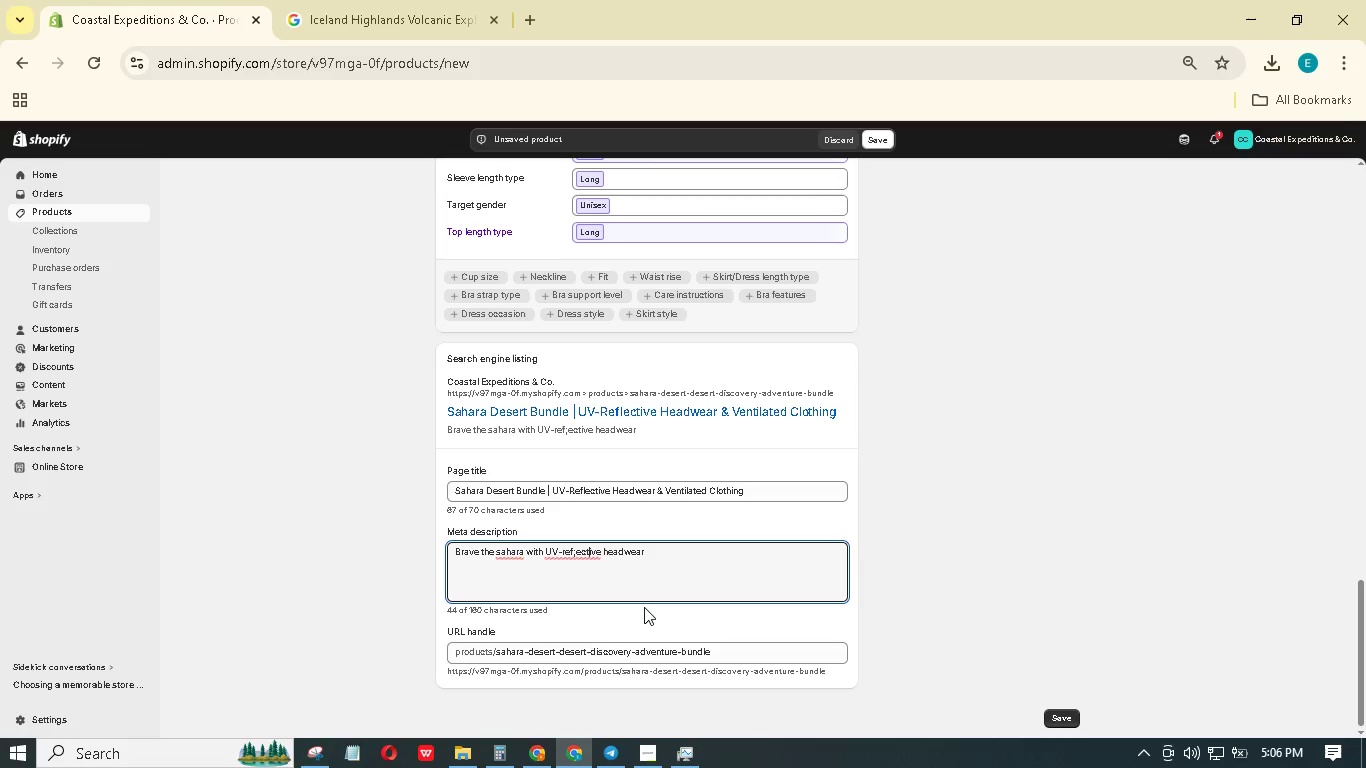 
key(ArrowLeft)
 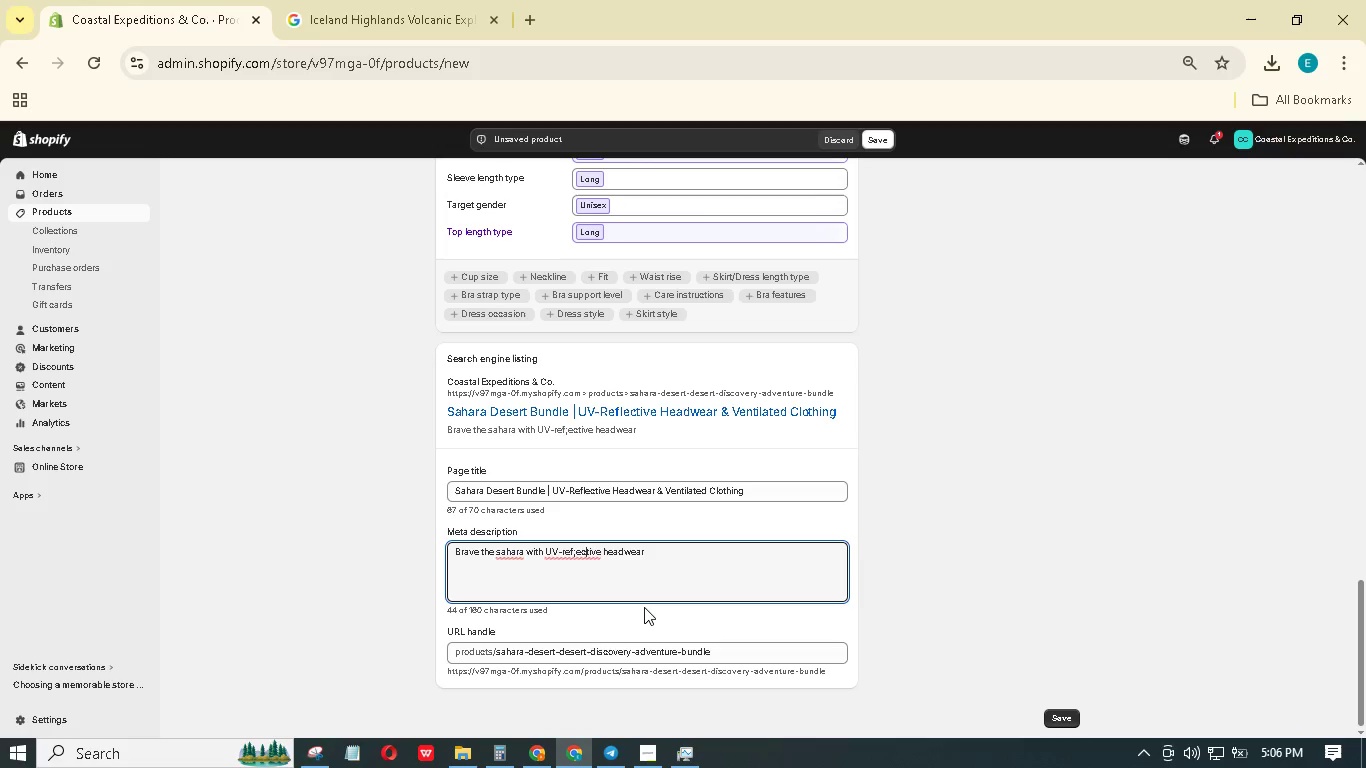 
key(ArrowLeft)
 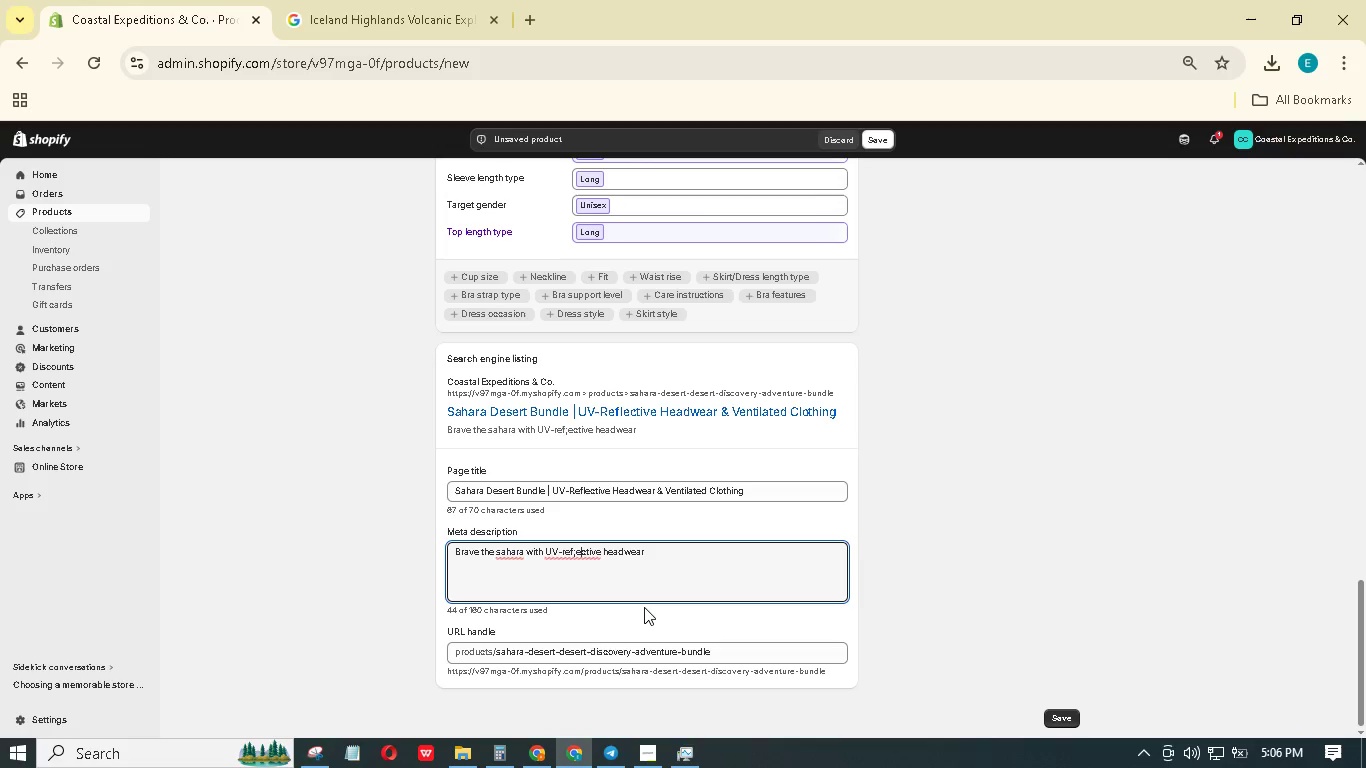 
key(ArrowLeft)
 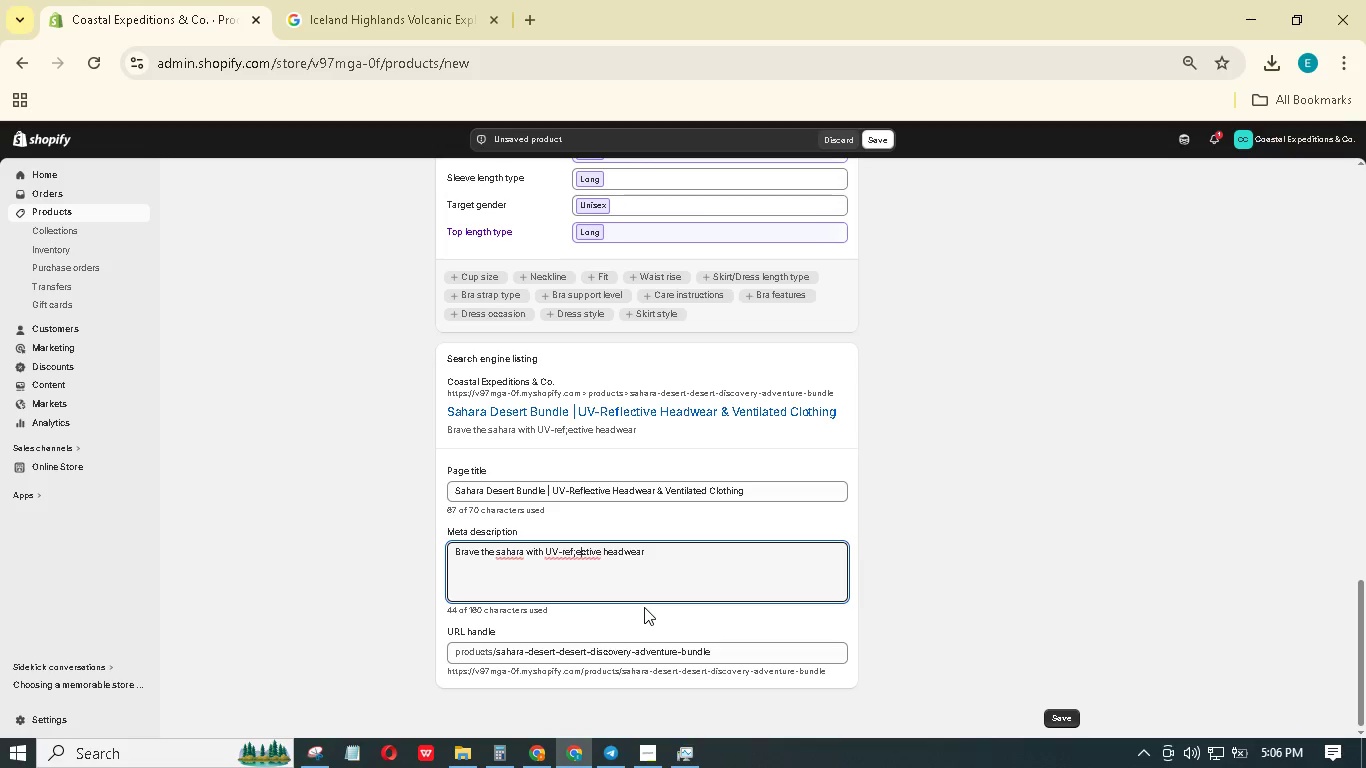 
key(ArrowLeft)
 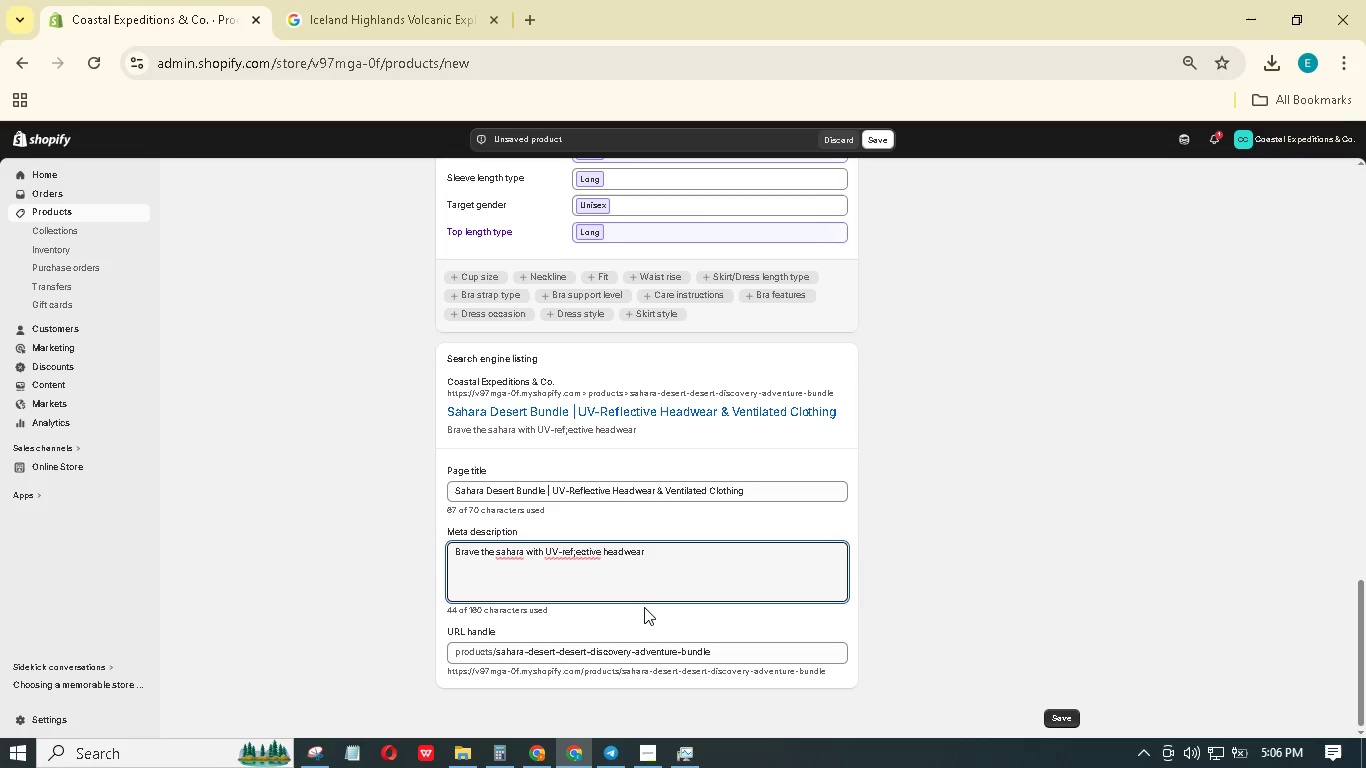 
key(Backspace)
 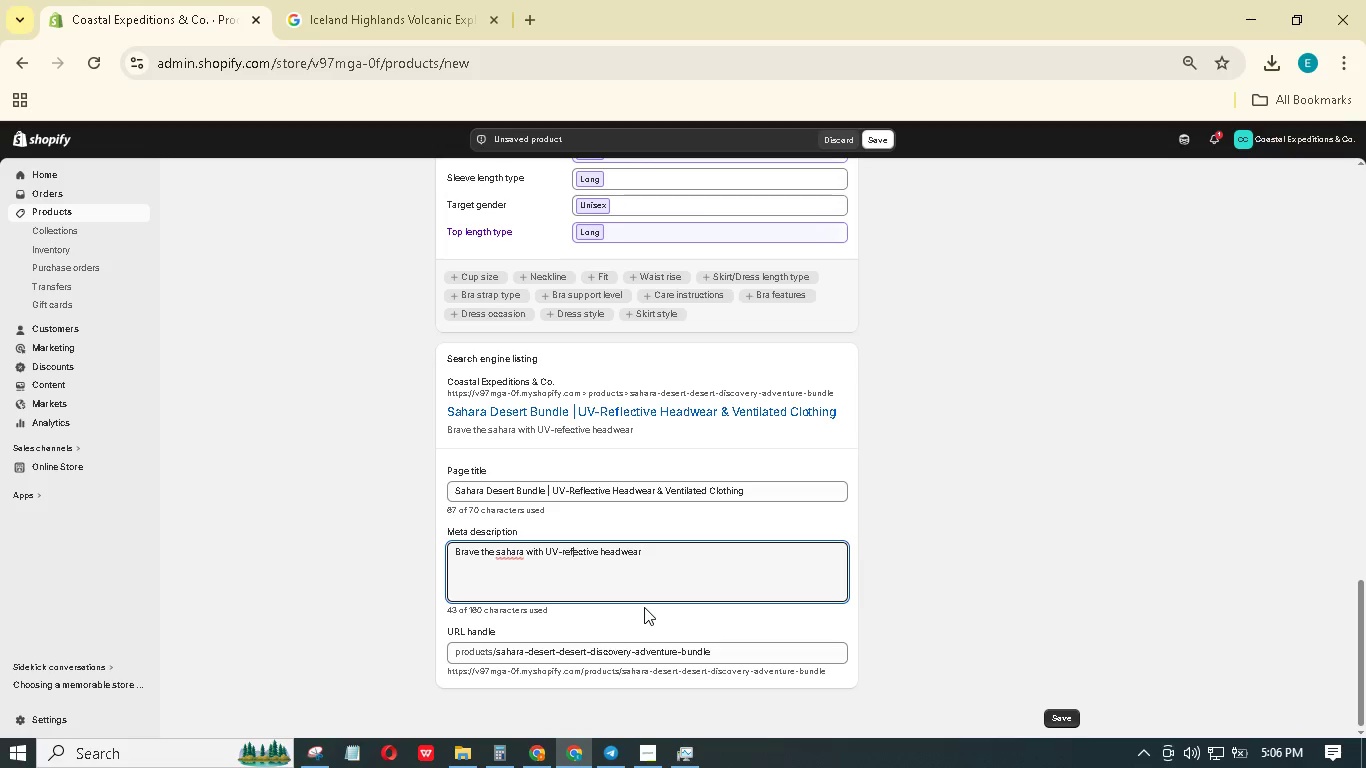 
key(L)
 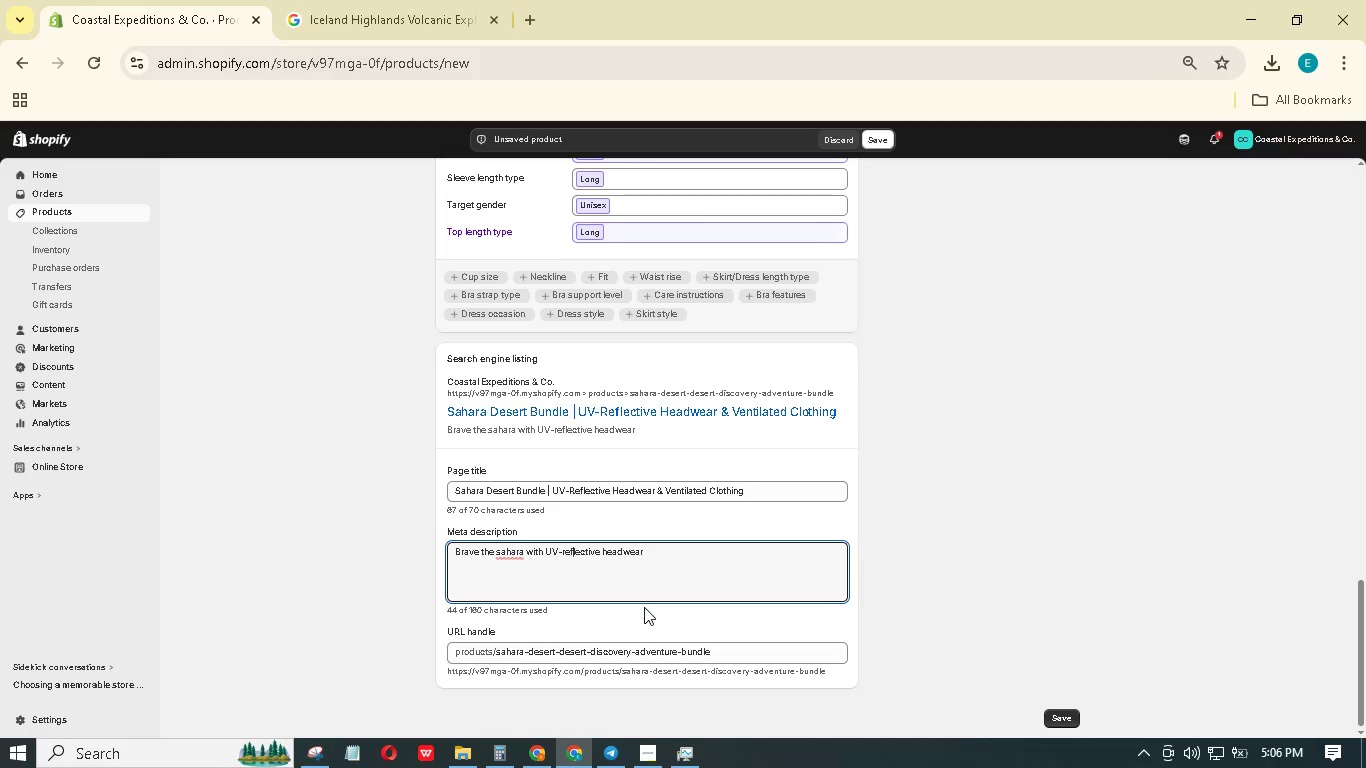 
hold_key(key=ArrowLeft, duration=0.67)
 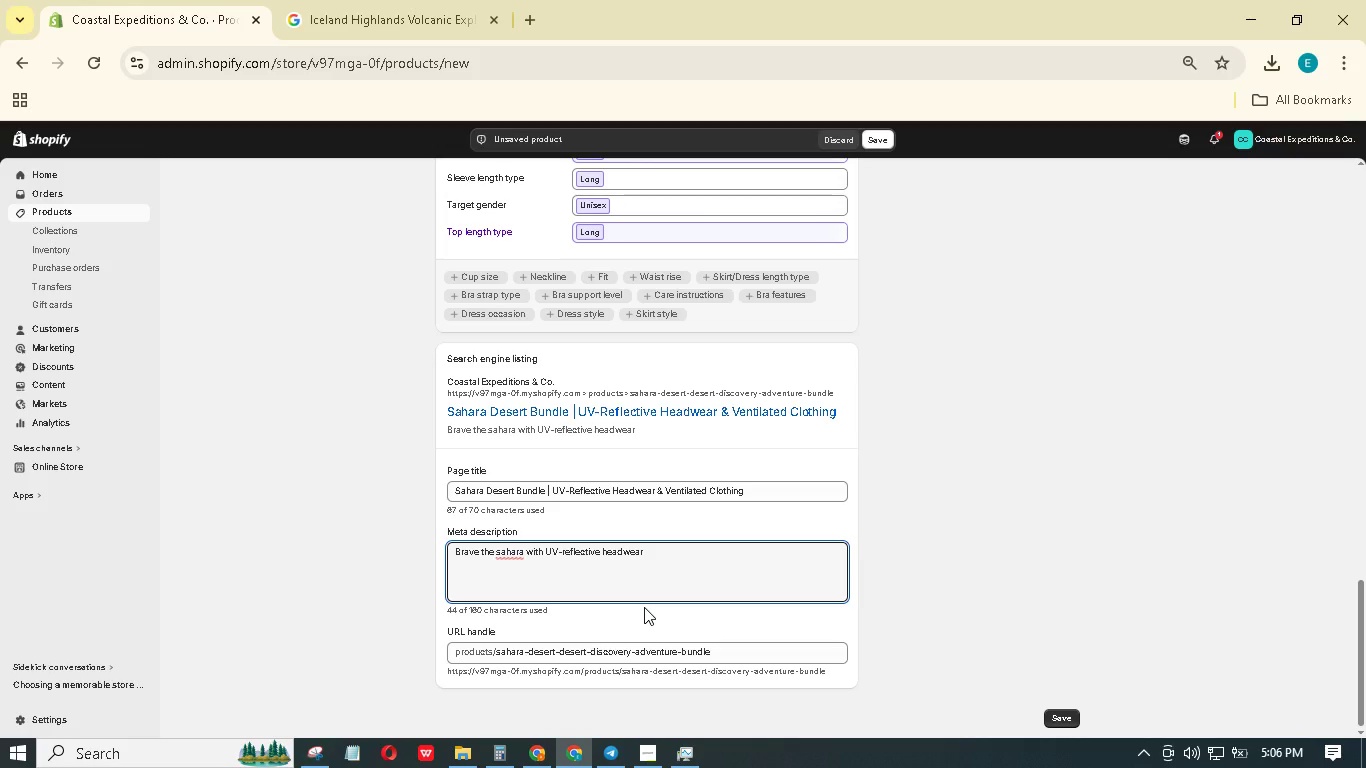 
hold_key(key=ArrowLeft, duration=0.78)
 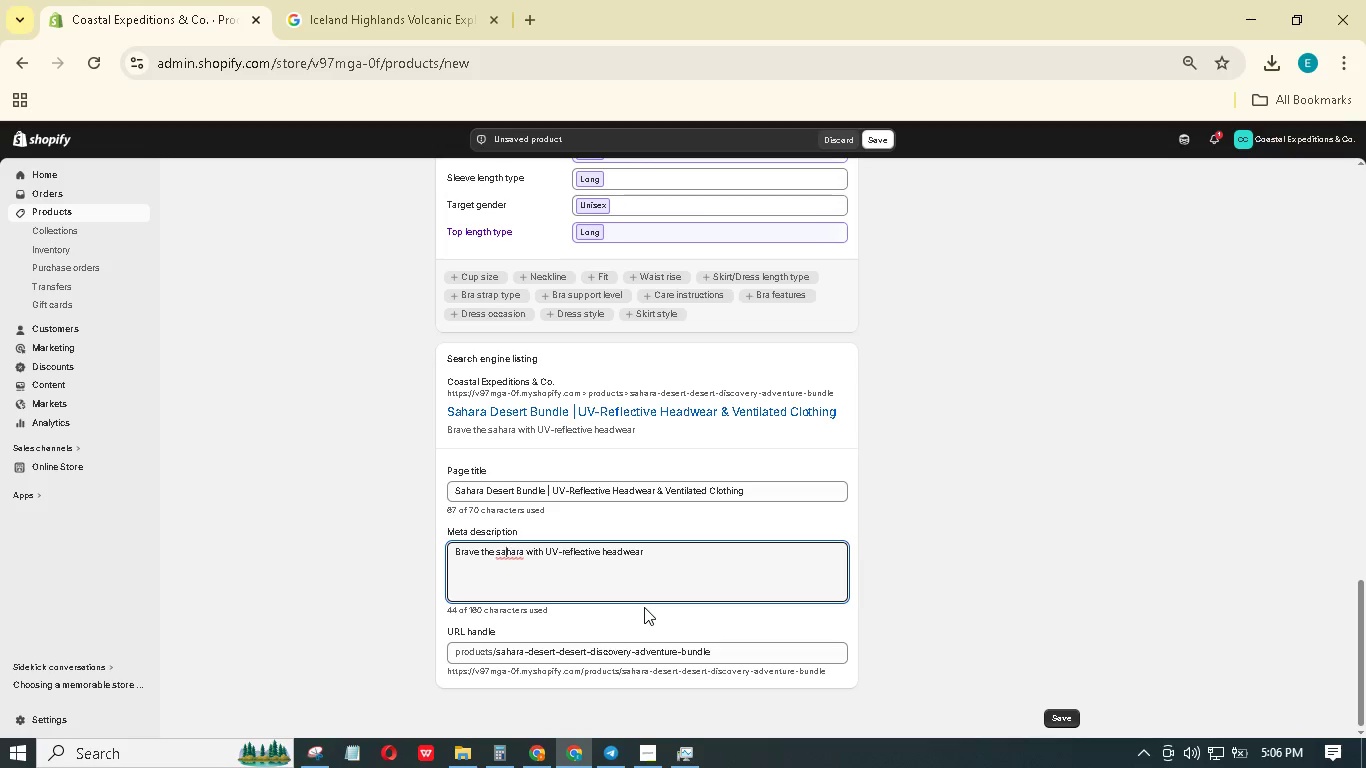 
key(ArrowLeft)
 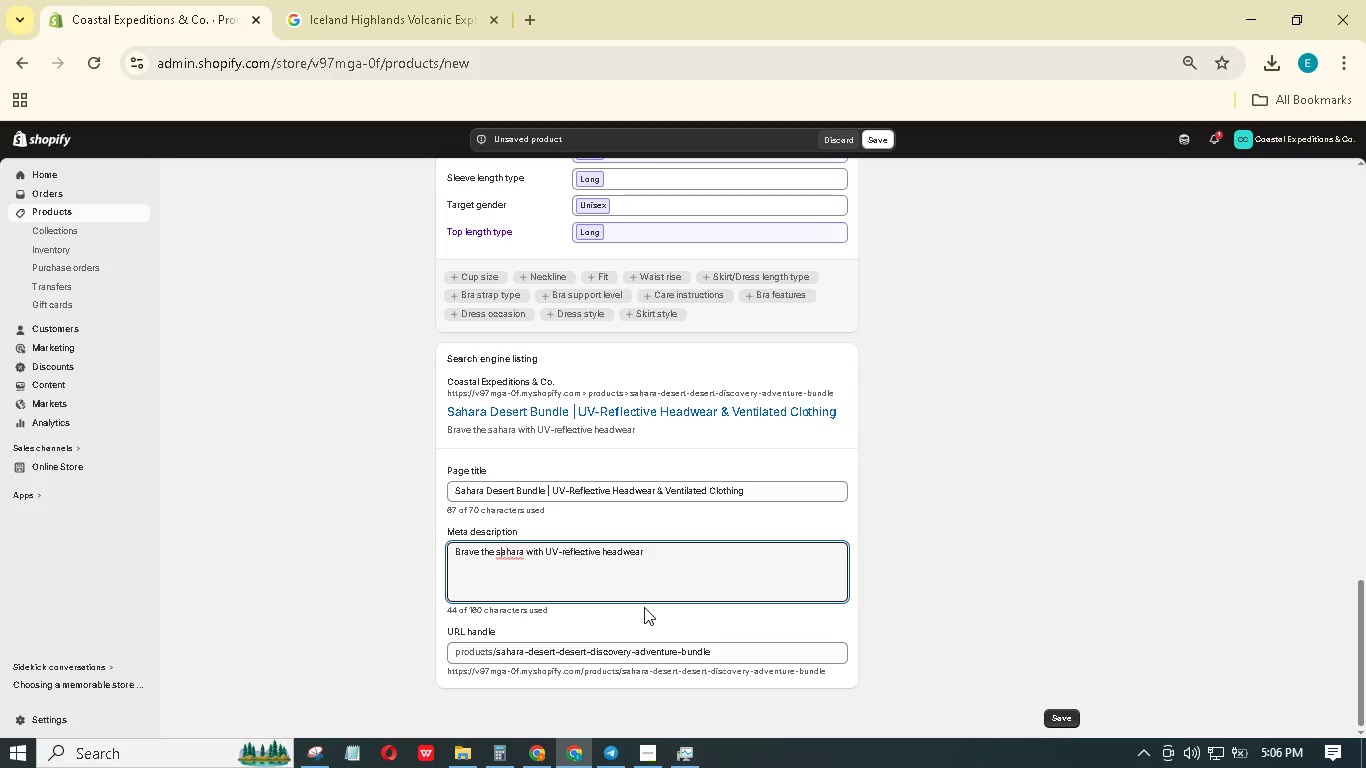 
key(ArrowLeft)
 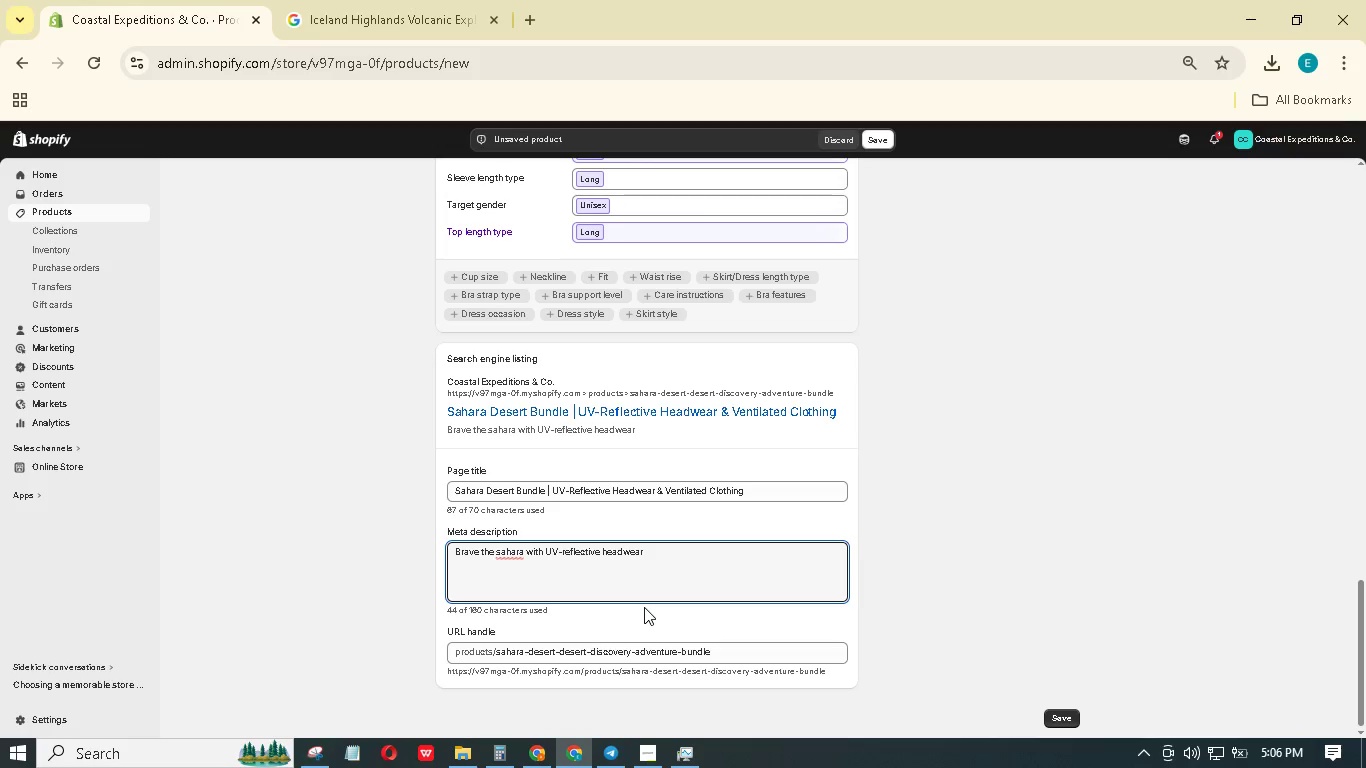 
key(Backspace)
 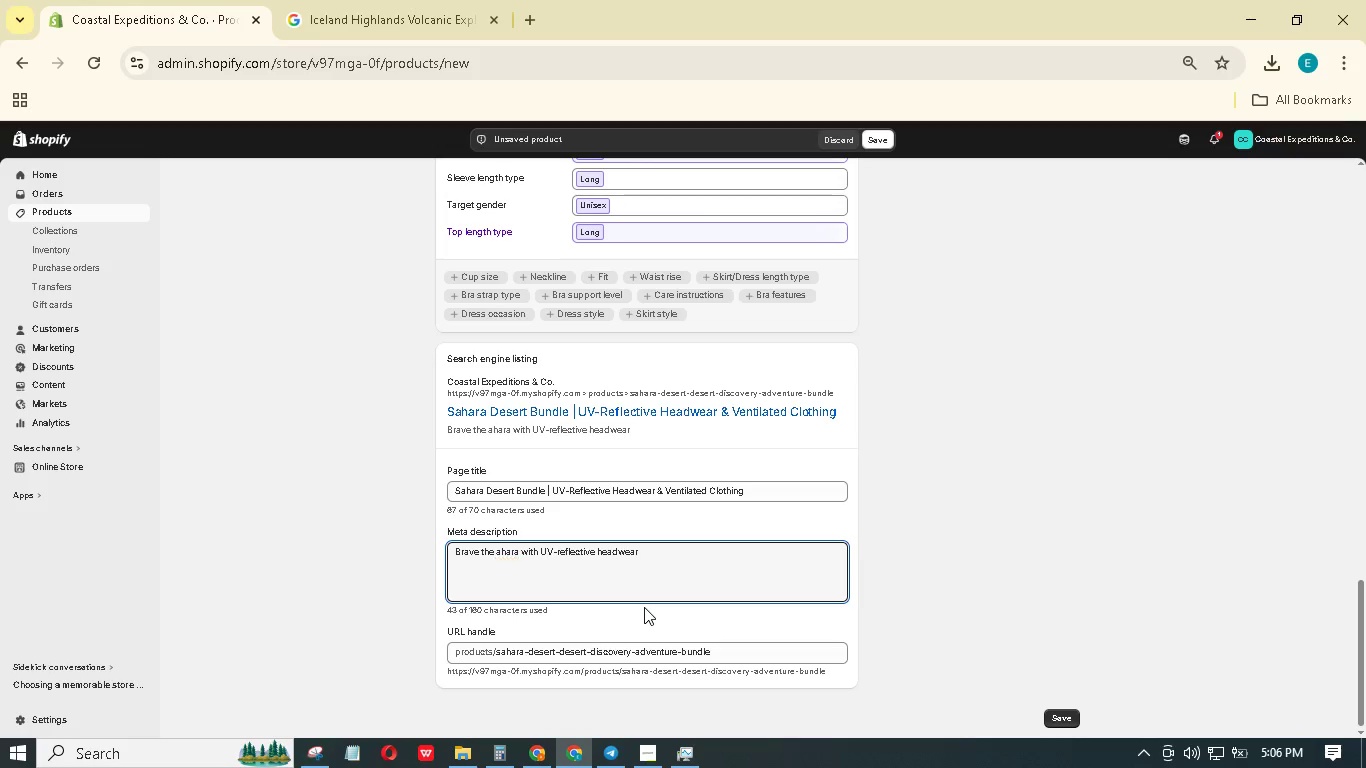 
key(Shift+S)
 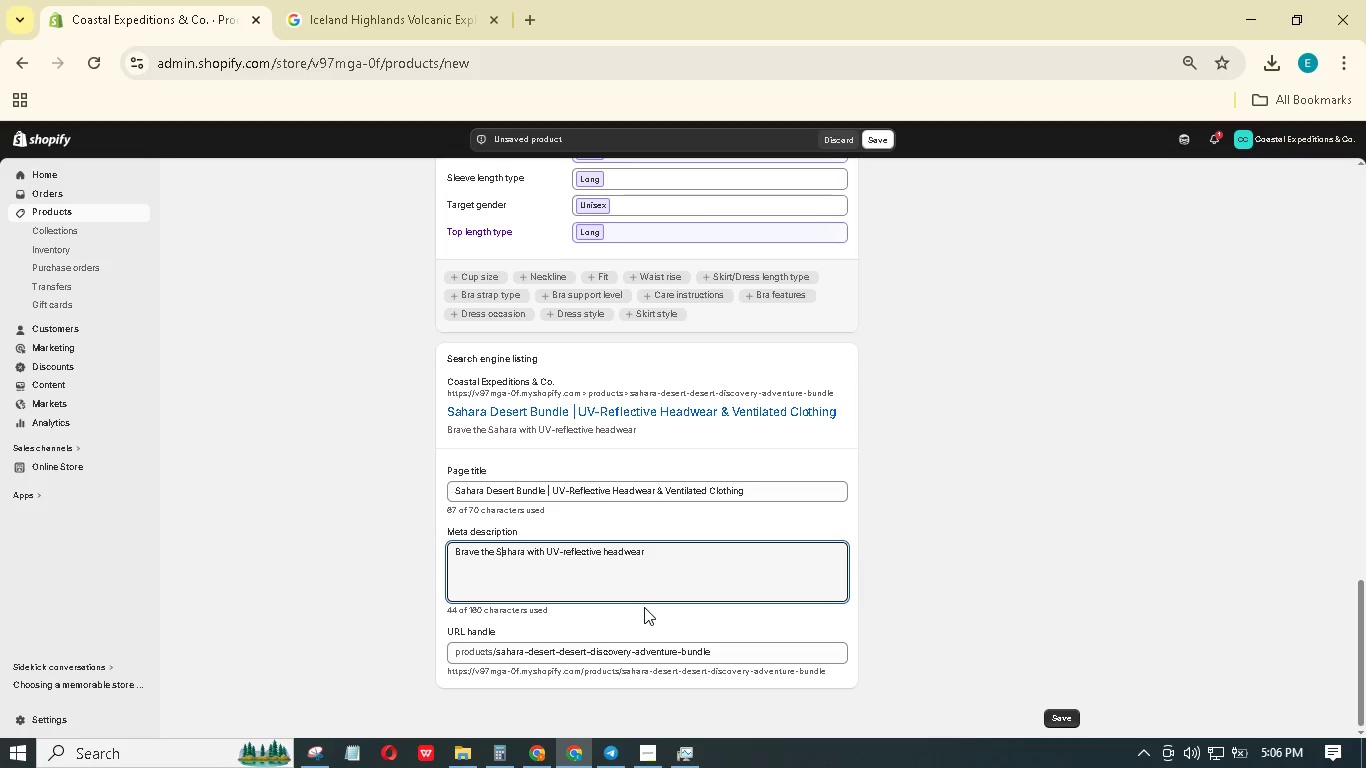 
hold_key(key=ArrowRight, duration=1.5)
 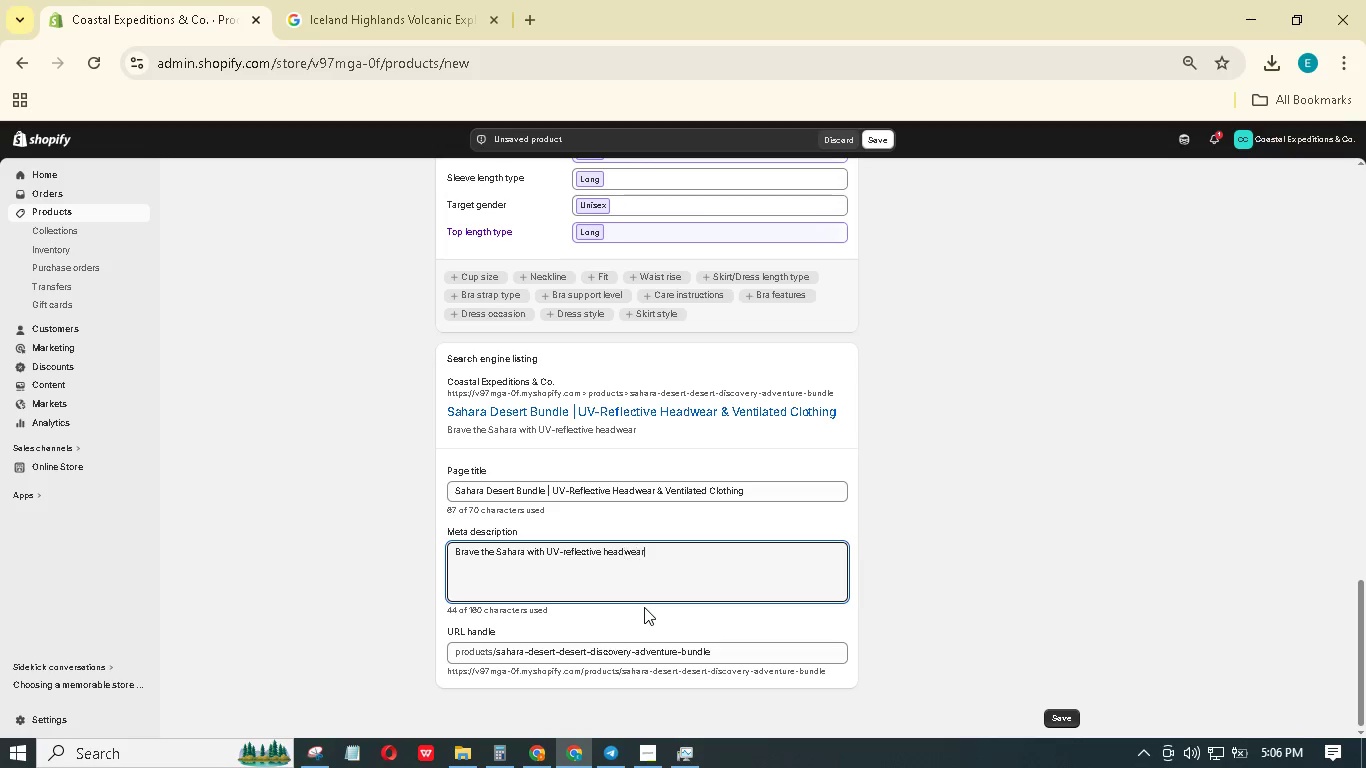 
key(ArrowRight)
 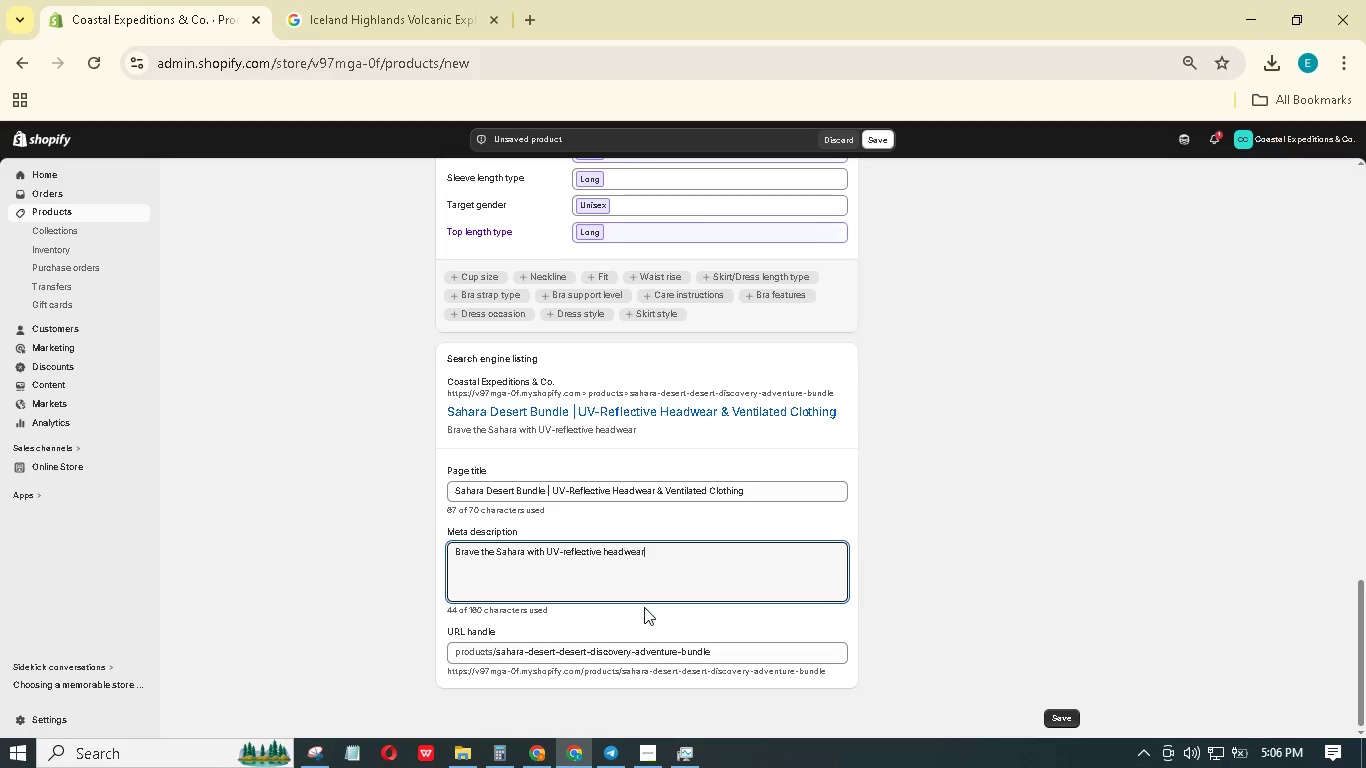 
type( & ventilated clothing. e)
key(Backspace)
type(Essential het-management gear. Prepare for desert crossing/)
key(Backspace)
type(.)
 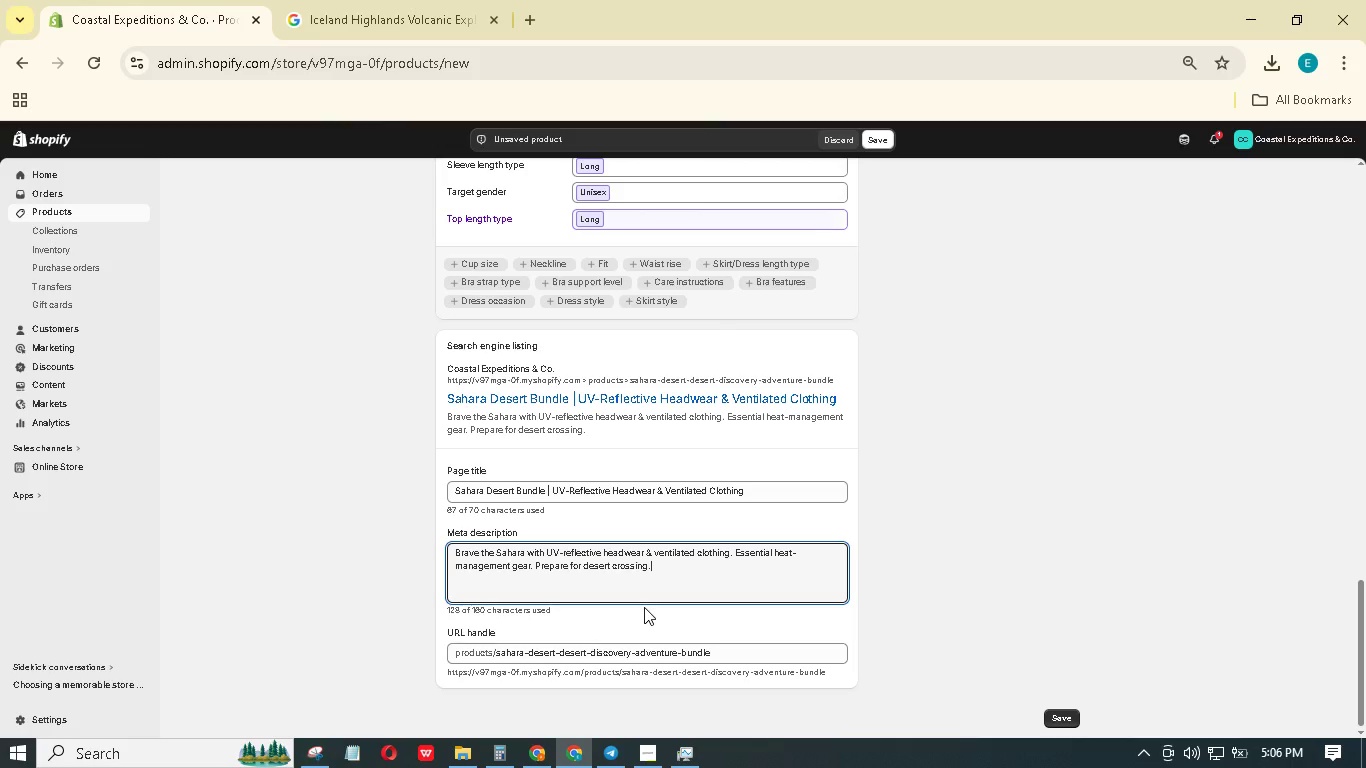 
scroll: coordinate [652, 601], scroll_direction: up, amount: 18.0
 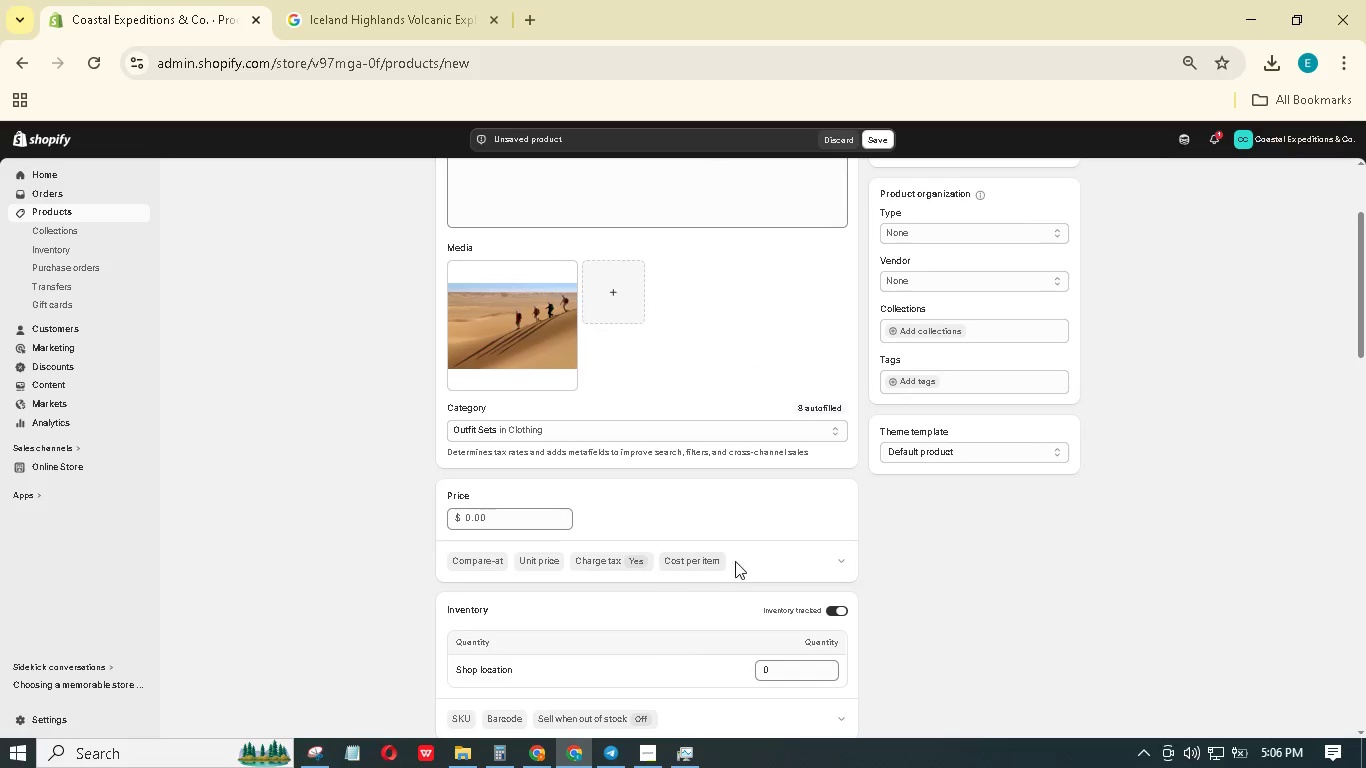 
left_click([911, 384])
 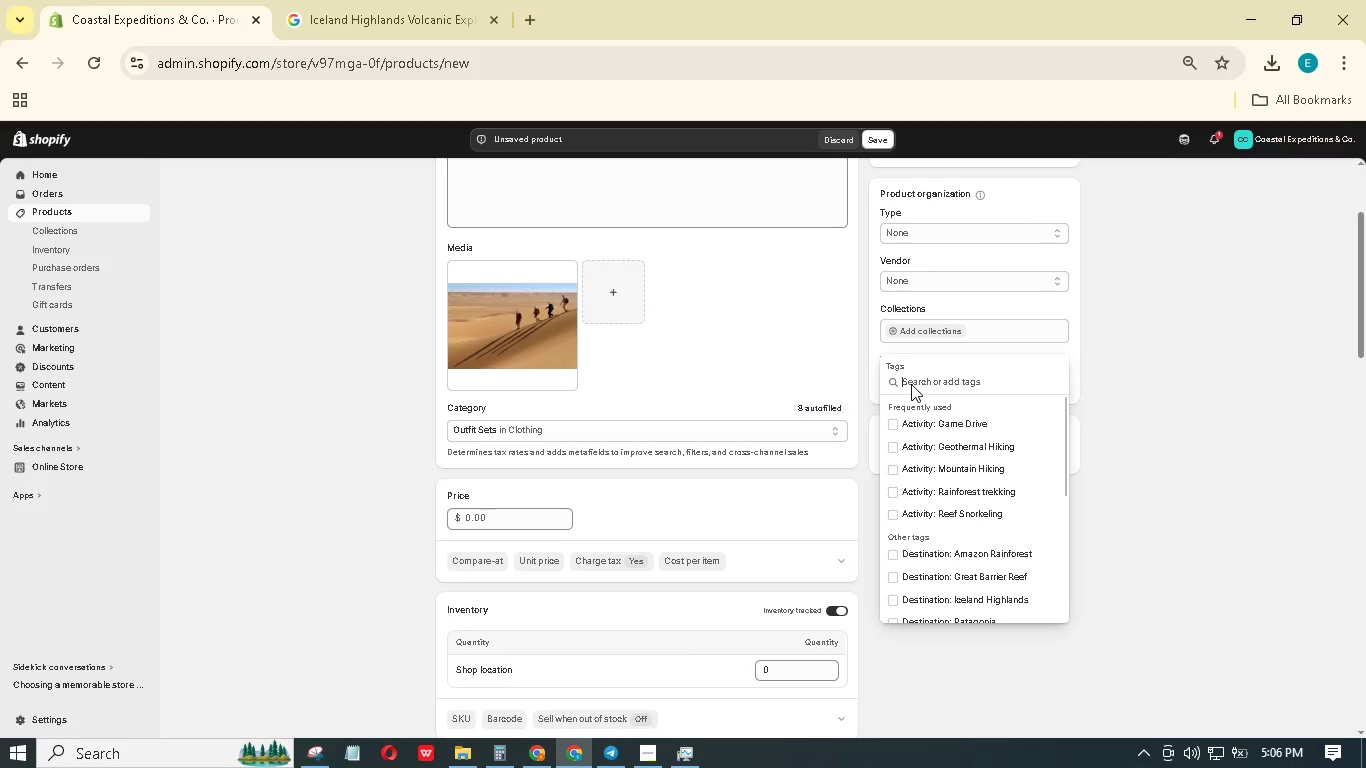 
type(Destination: Sahara)
 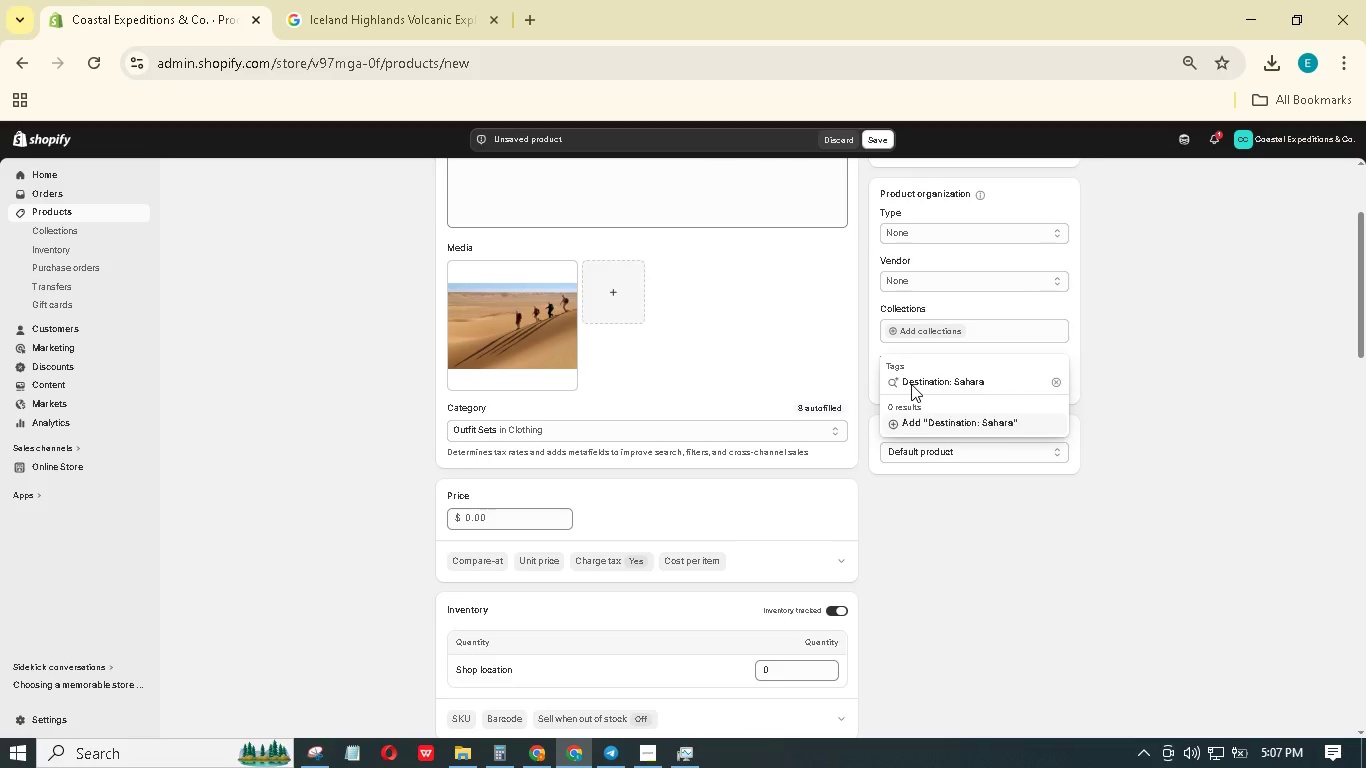 
key(Enter)
 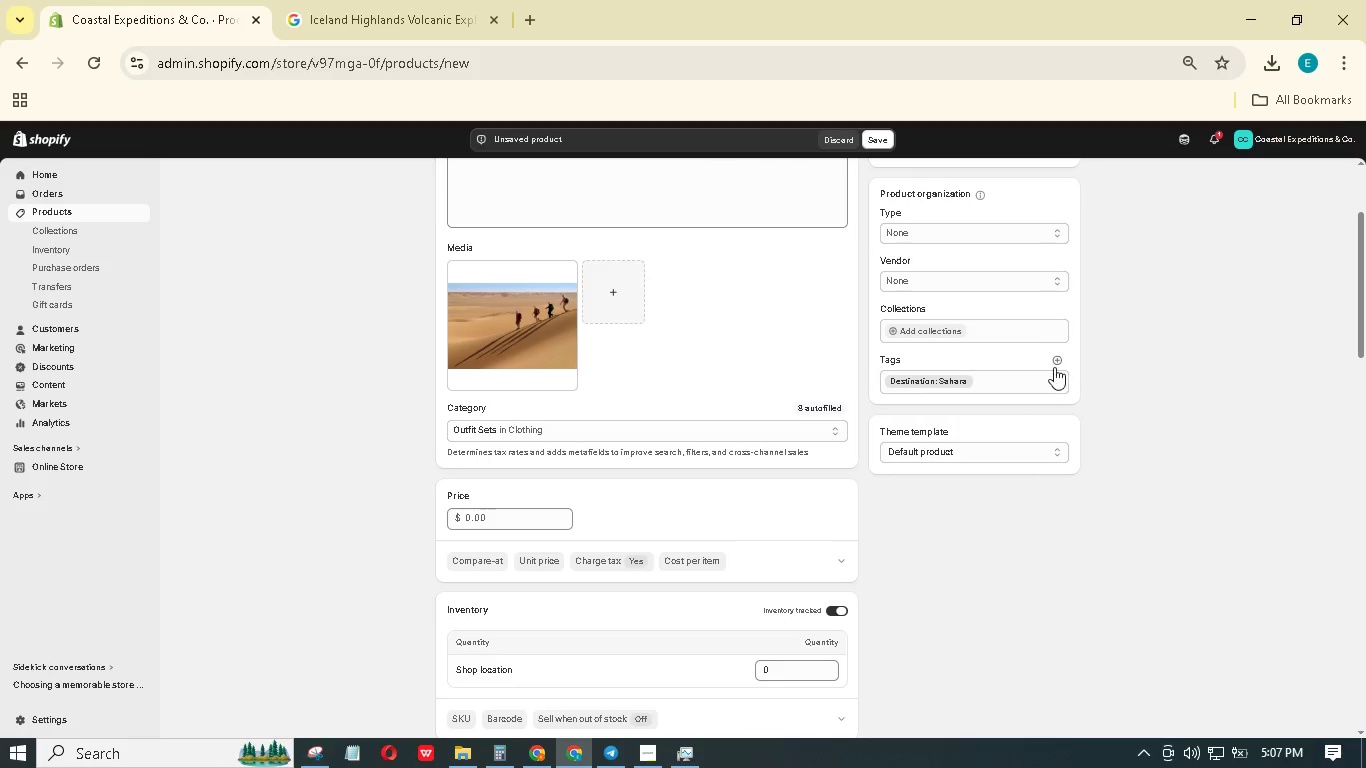 
left_click([1060, 364])
 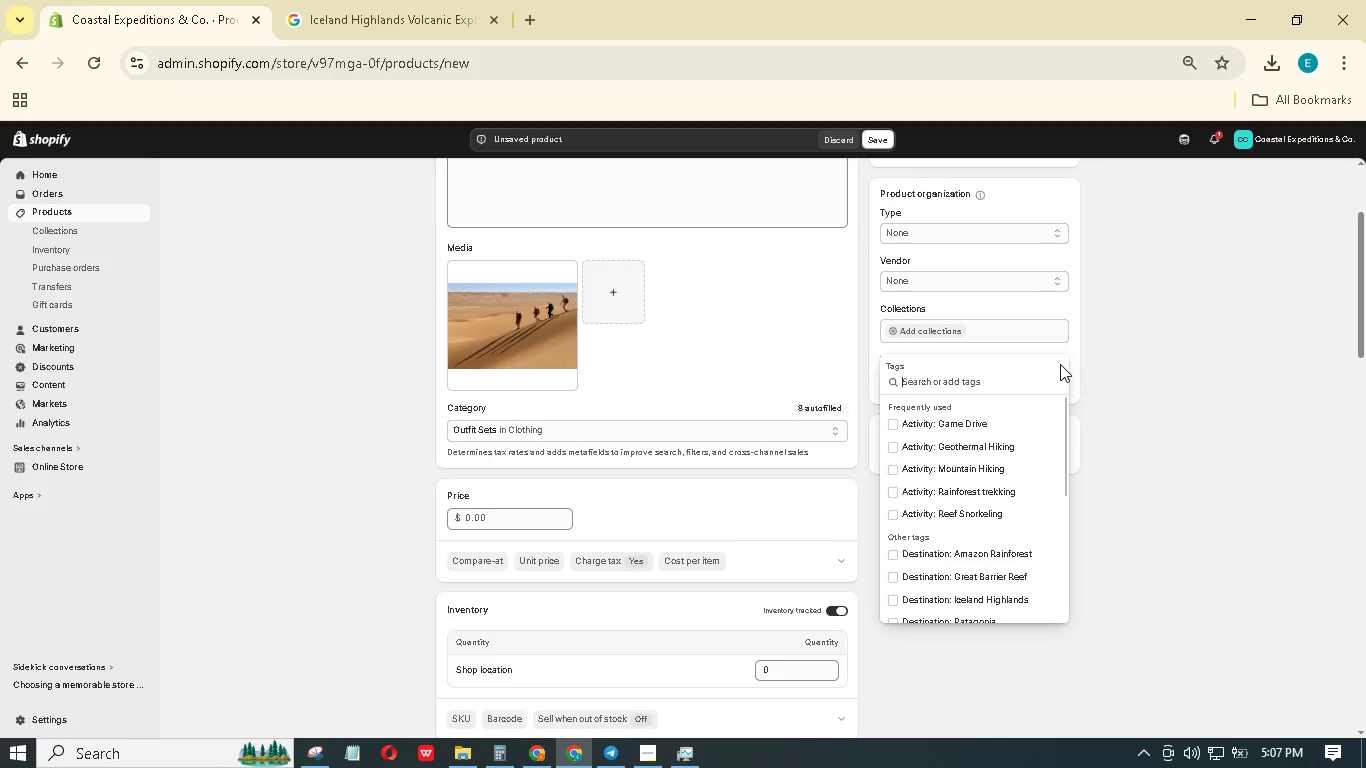 
type(Ger Type: Desrt)
 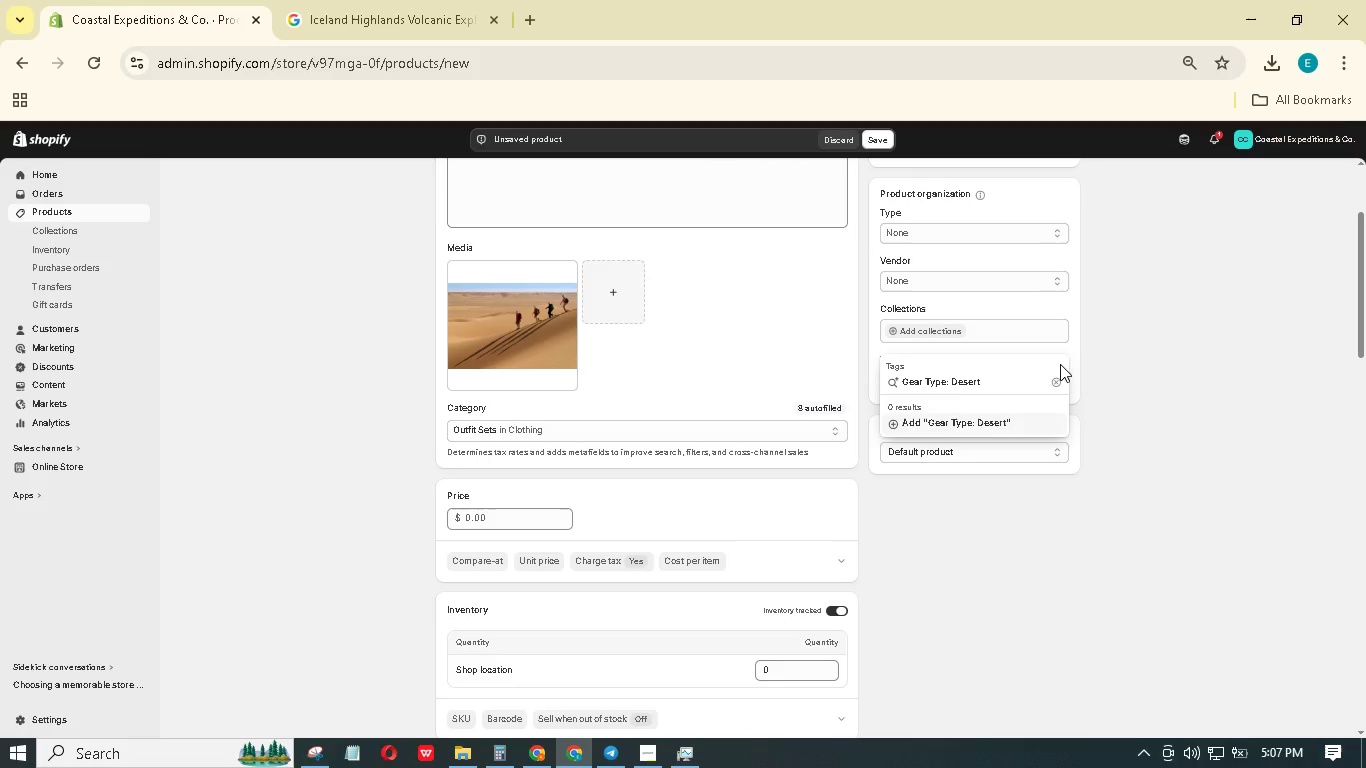 
hold_key(key=A, duration=0.33)
 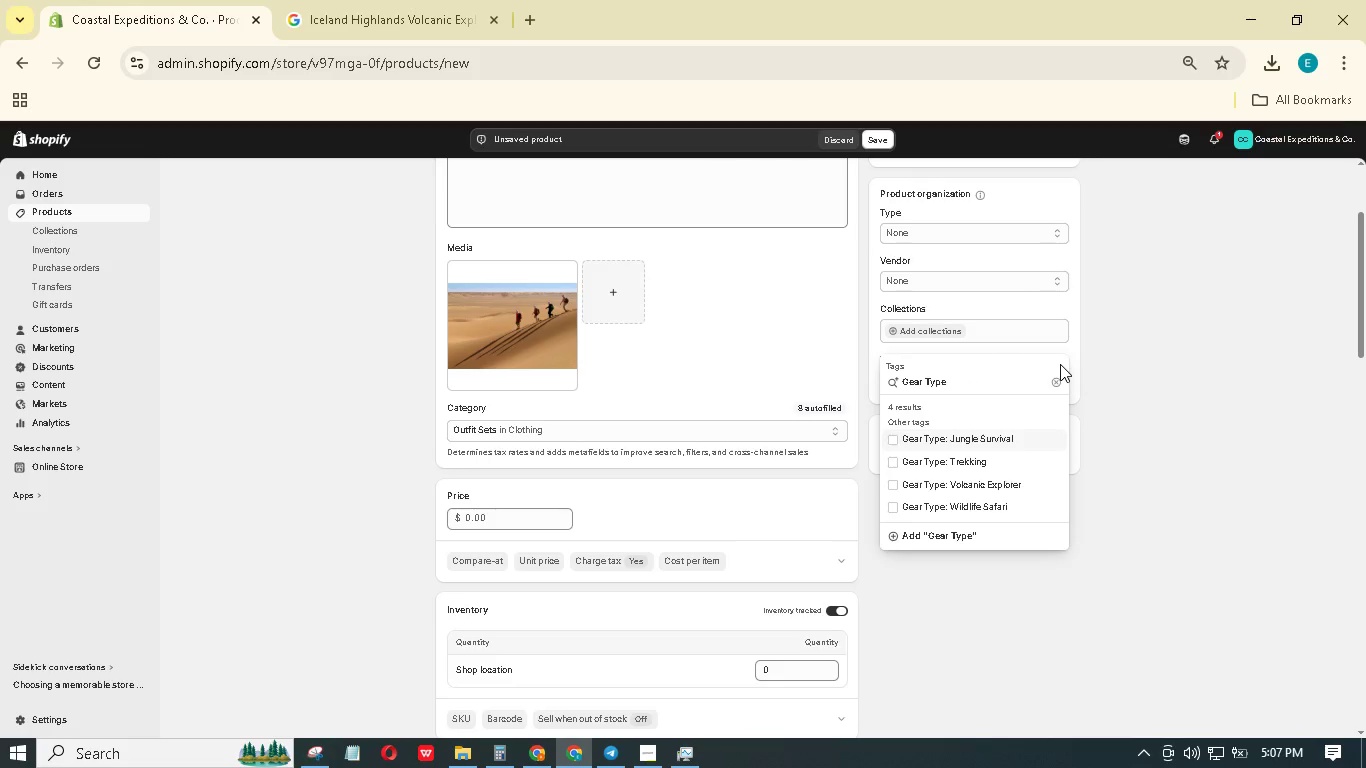 
type( Discovery)
 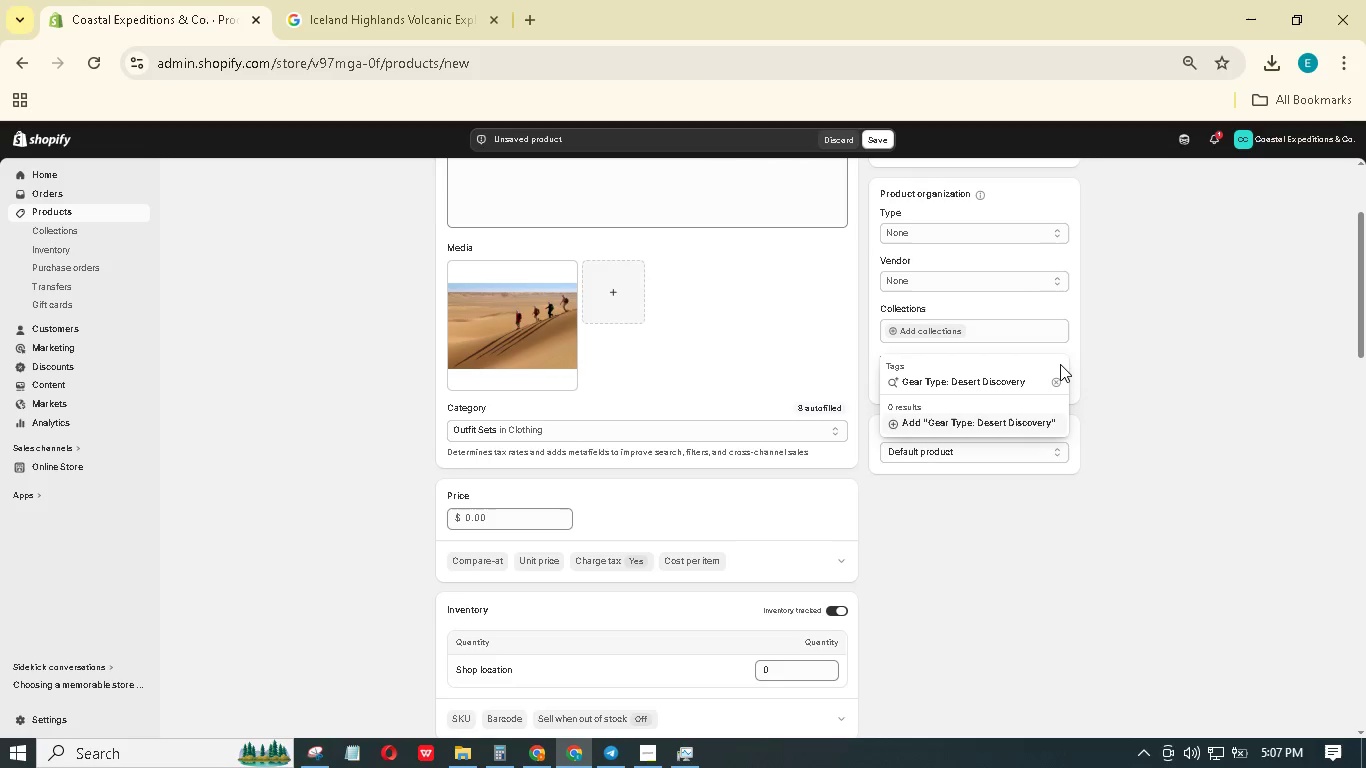 
key(Enter)
 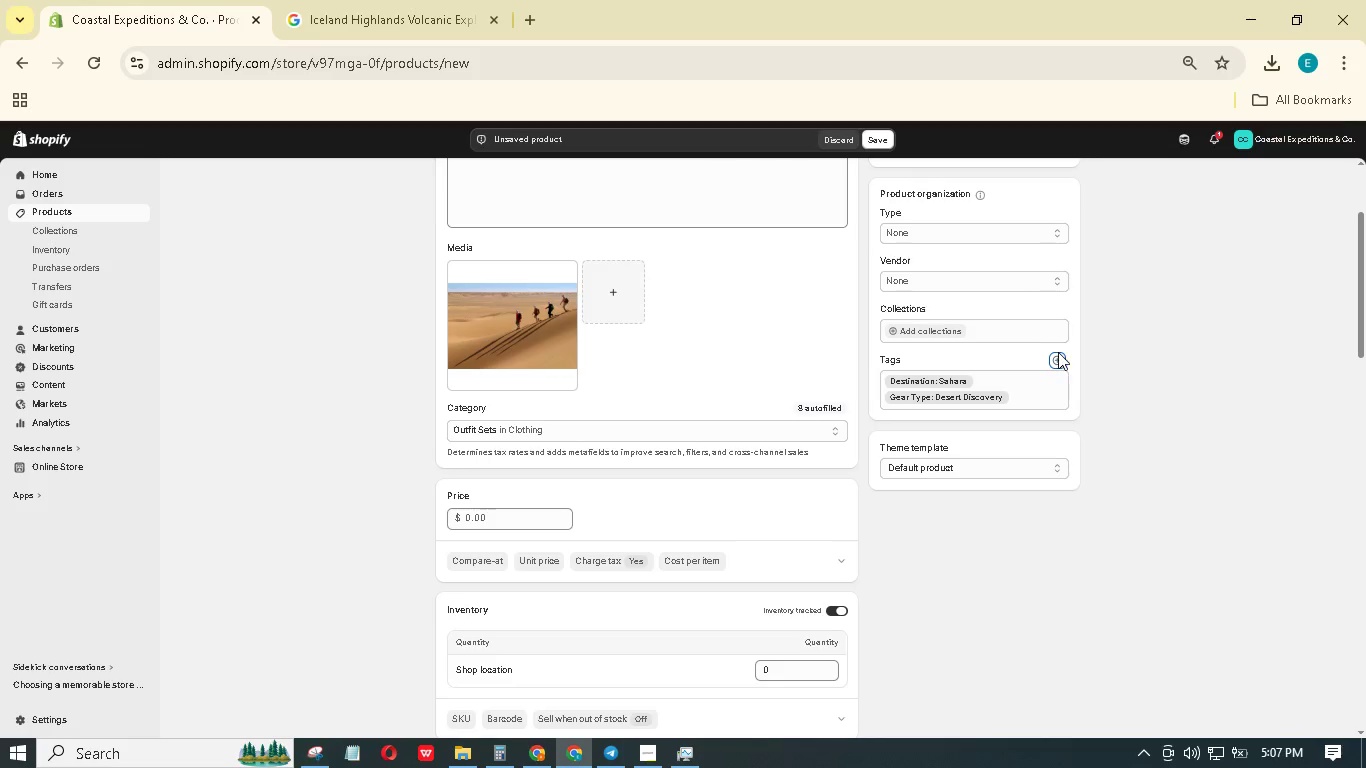 
left_click([1061, 359])
 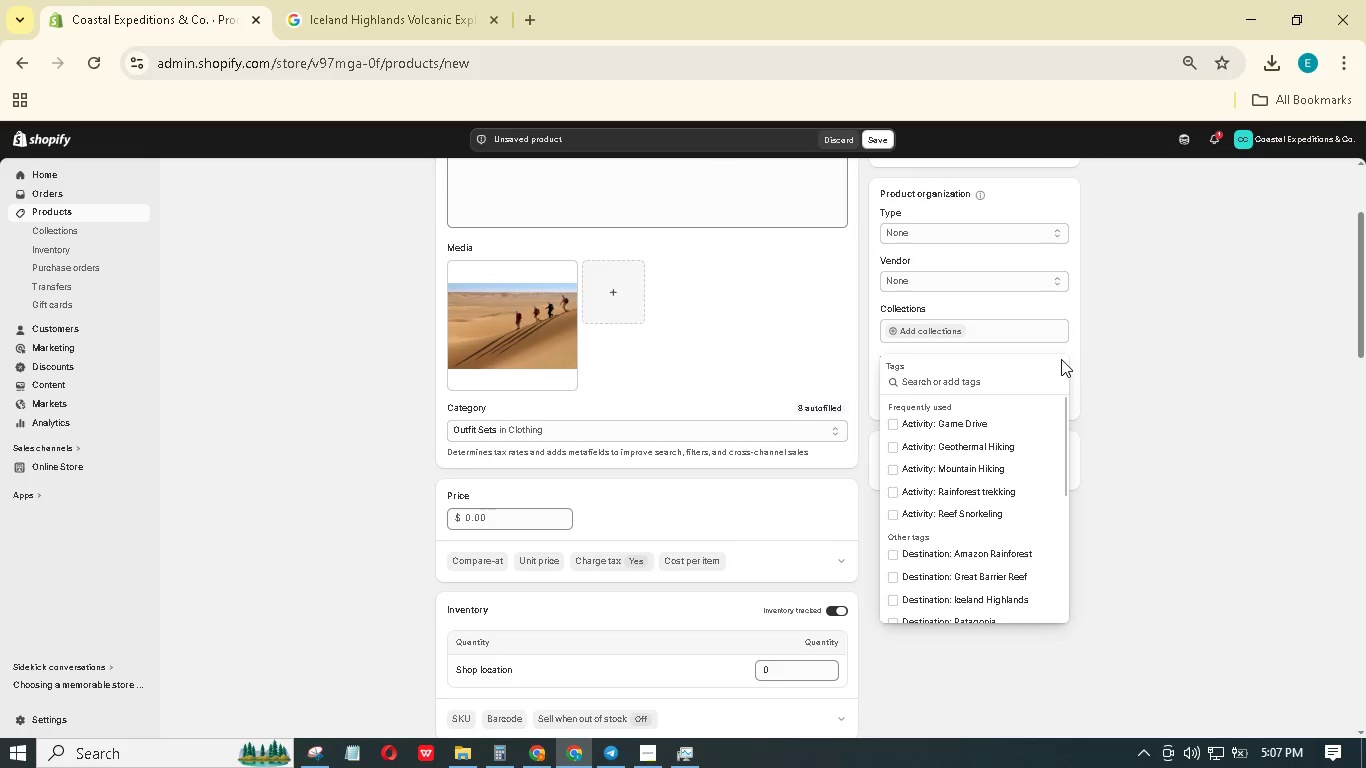 
type(Activity: Desert Crossing)
 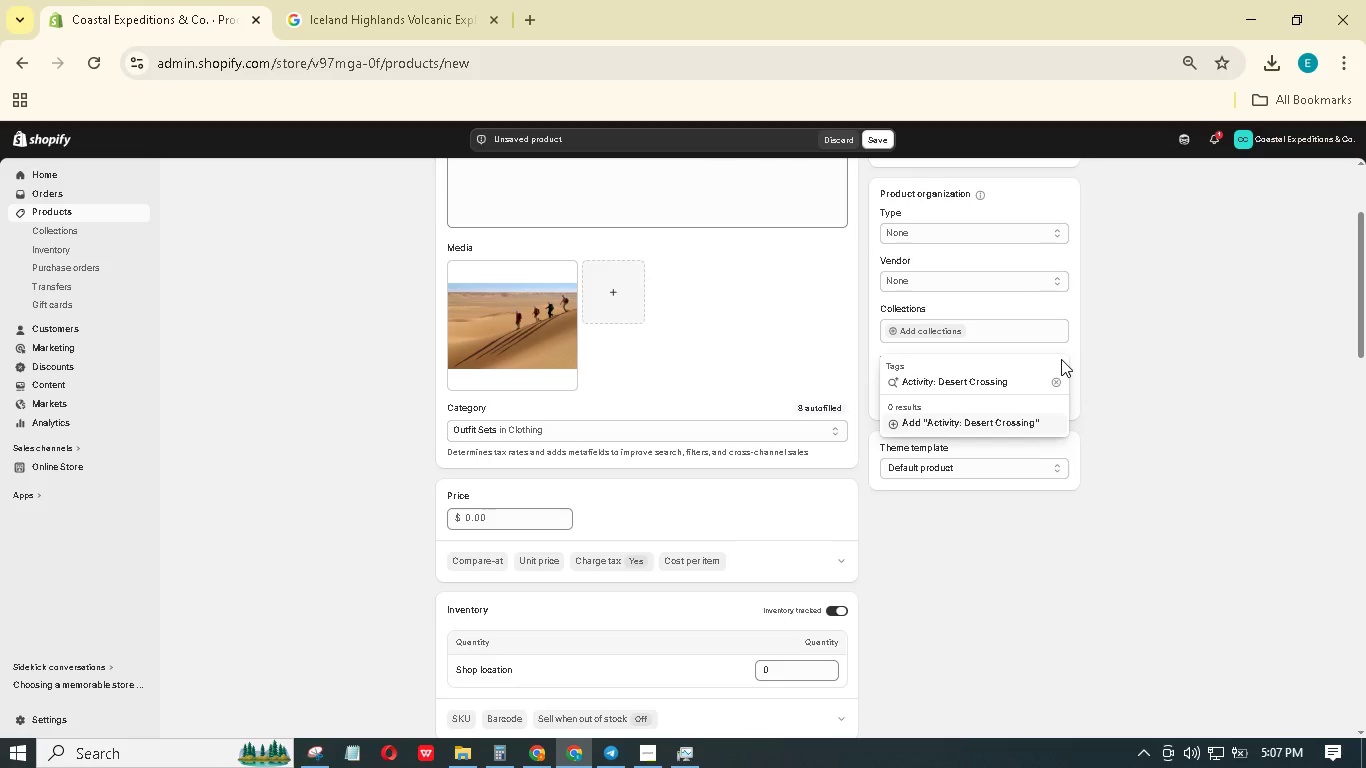 
key(Enter)
 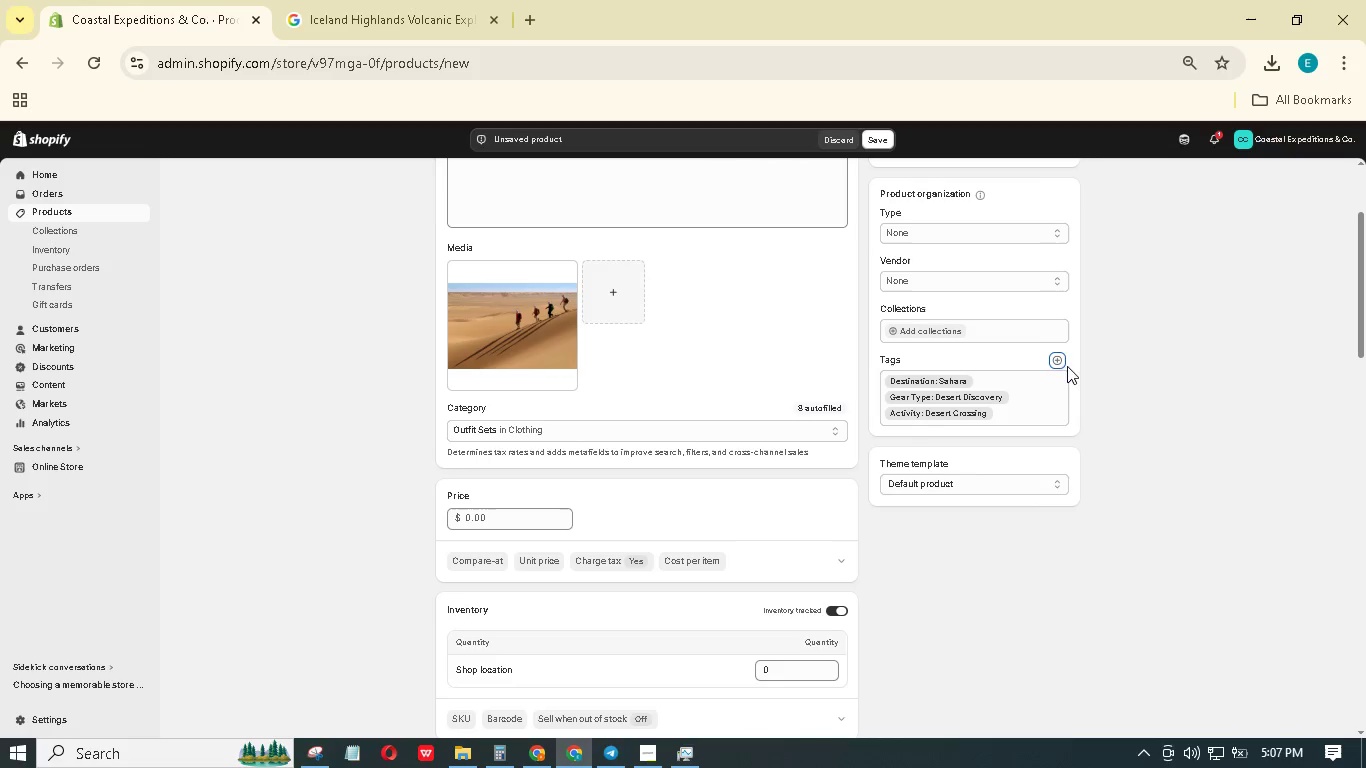 
left_click([1056, 364])
 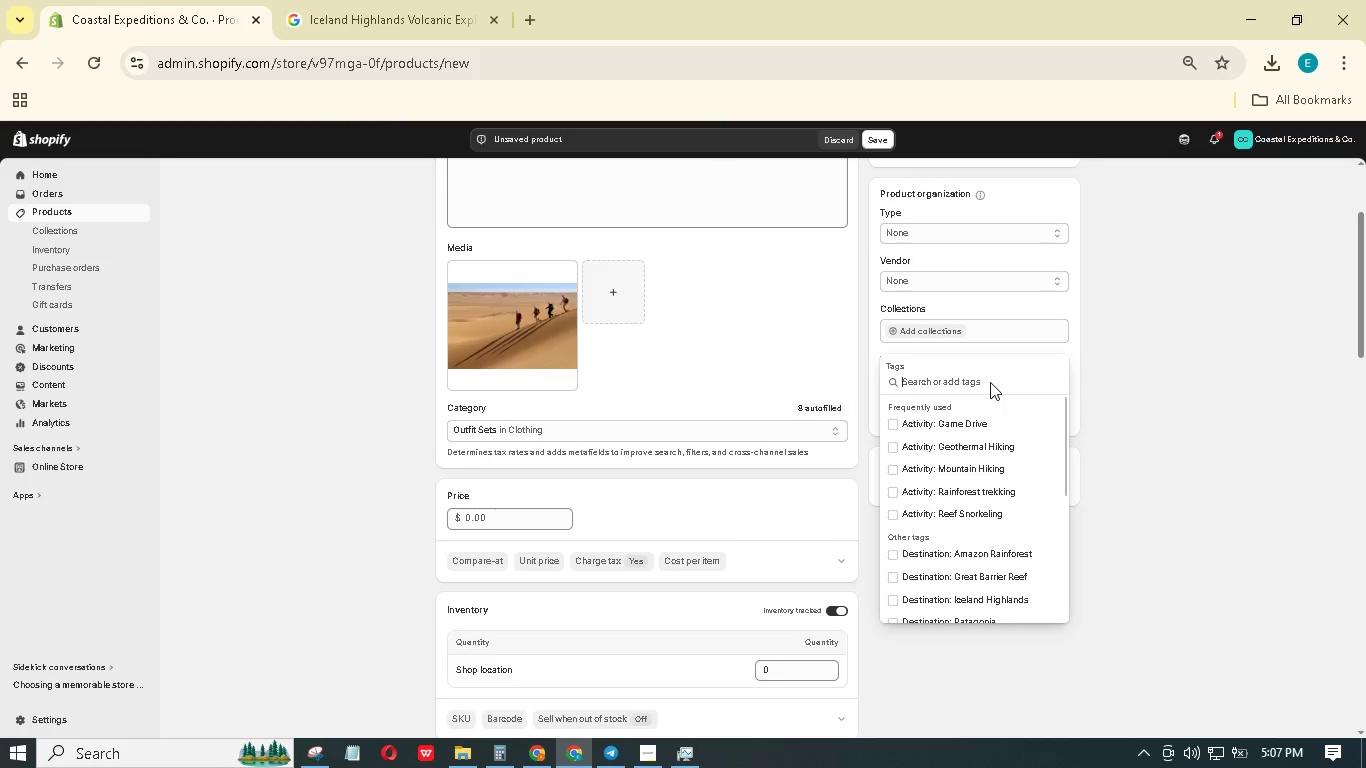 
left_click([986, 380])
 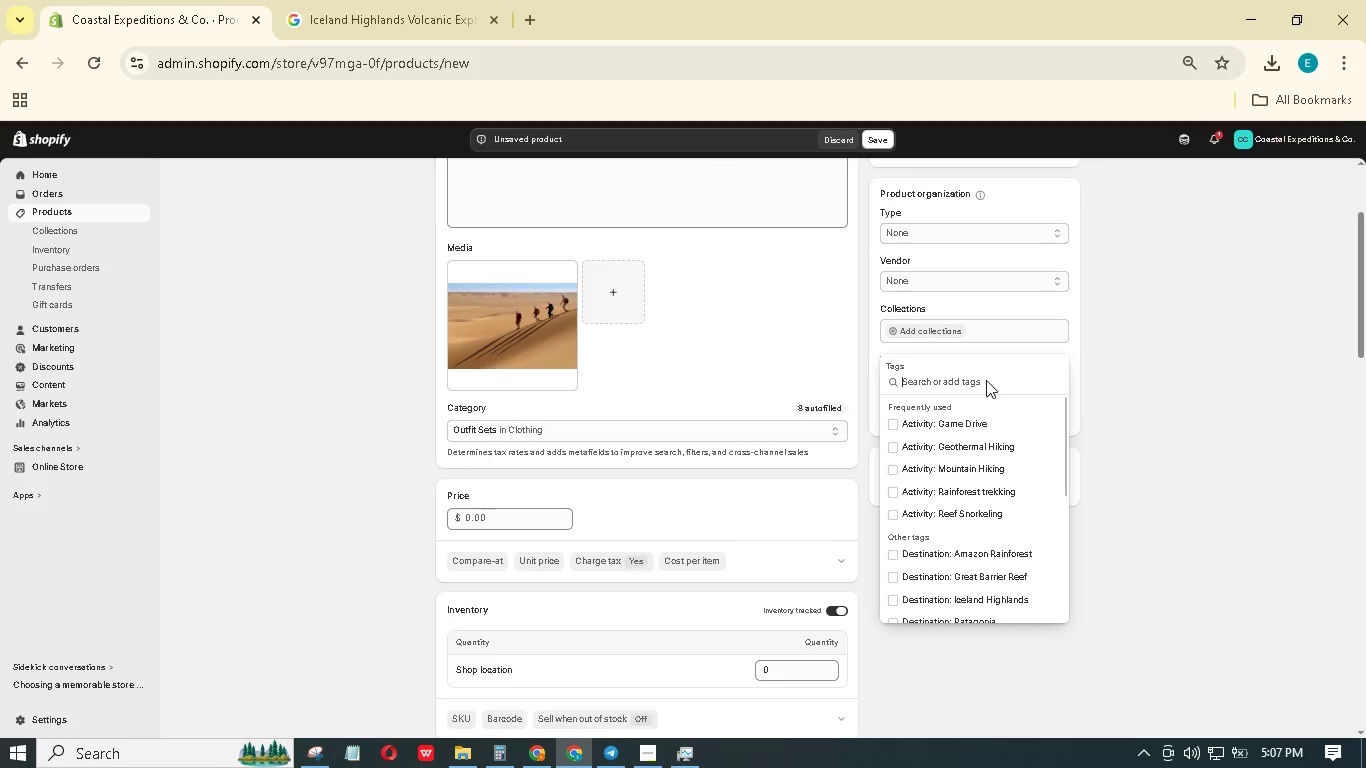 
type(Eco-Feature: UV Protection)
 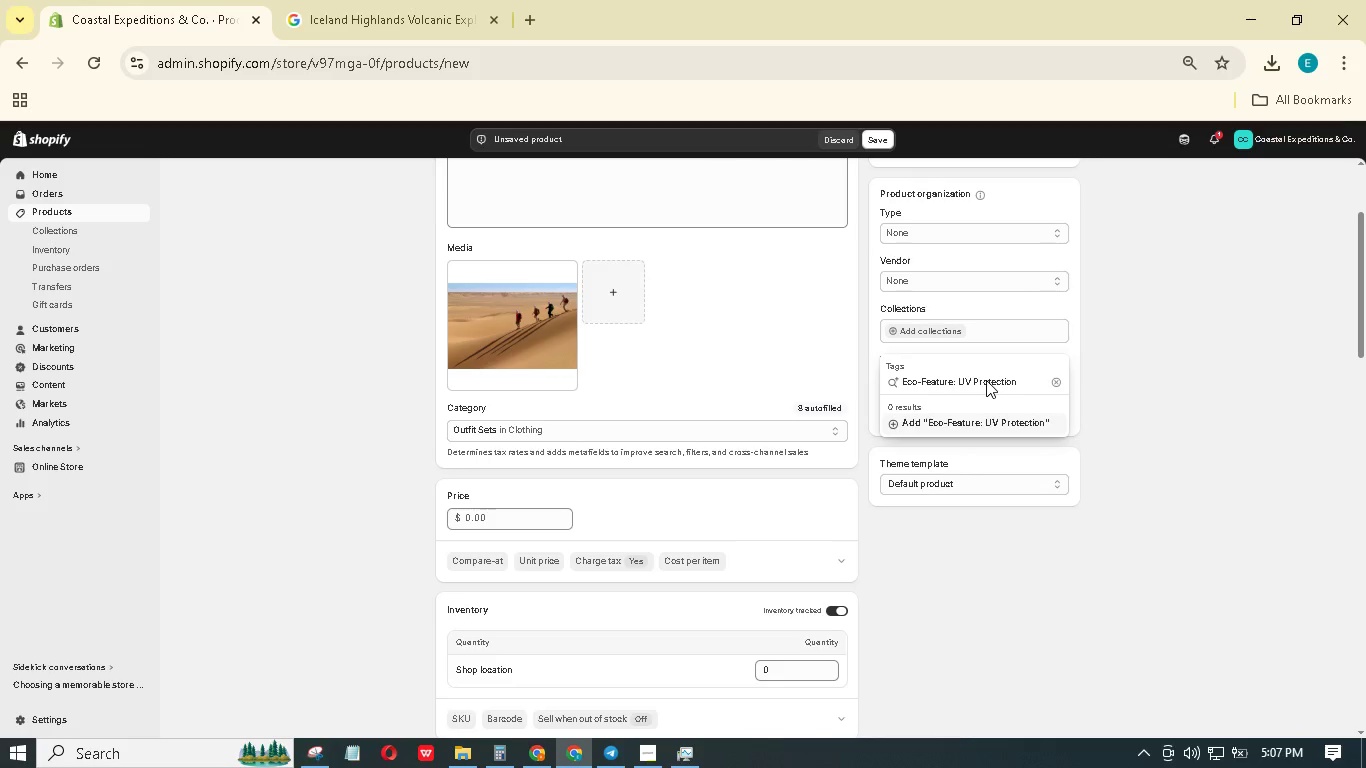 
wait(5.2)
 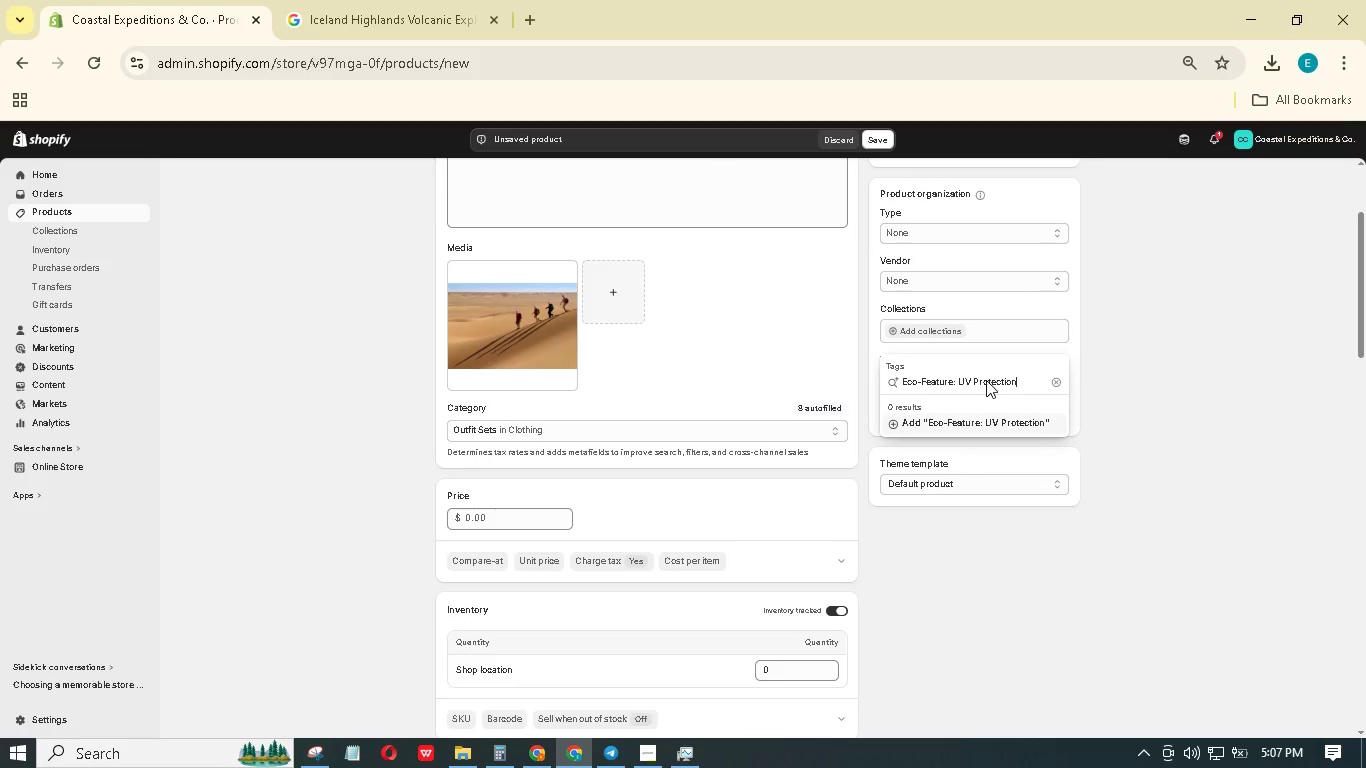 
left_click([1029, 420])
 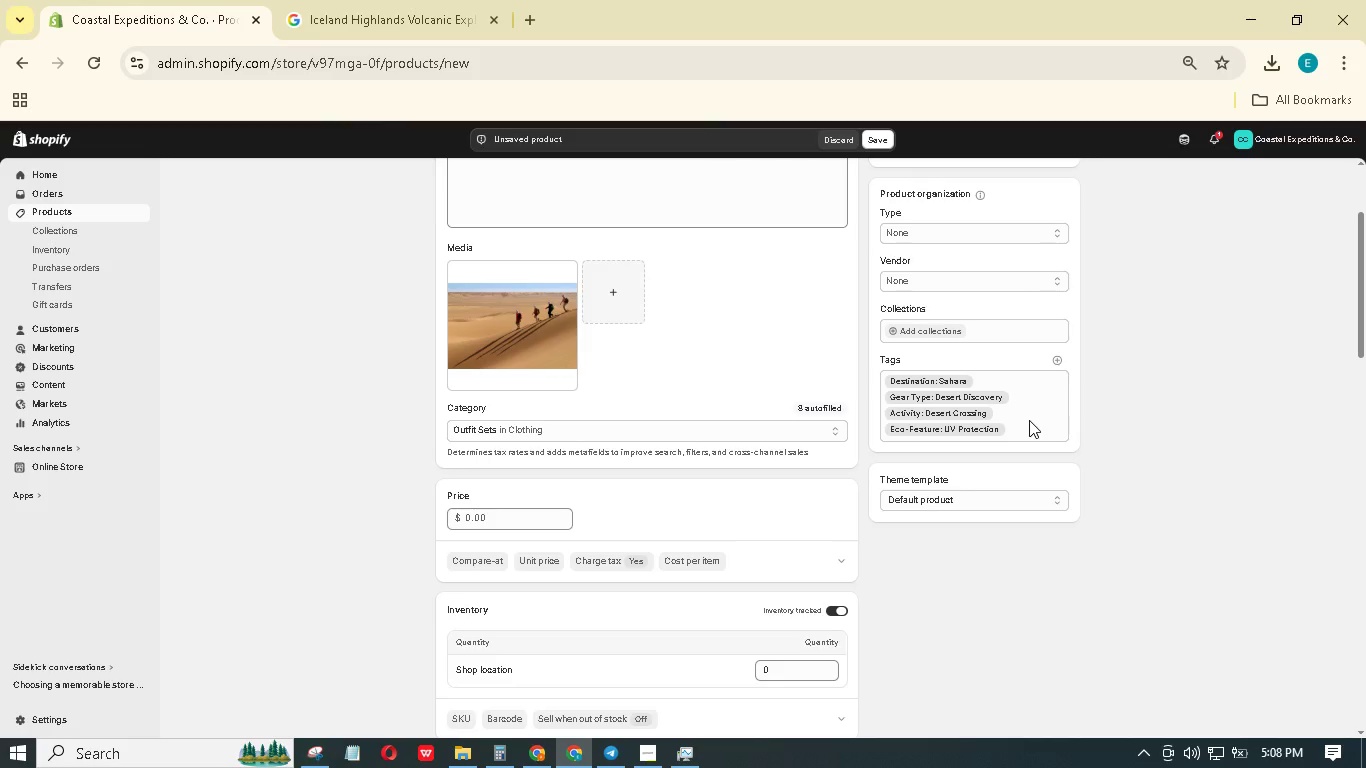 
scroll: coordinate [1018, 444], scroll_direction: down, amount: 8.0
 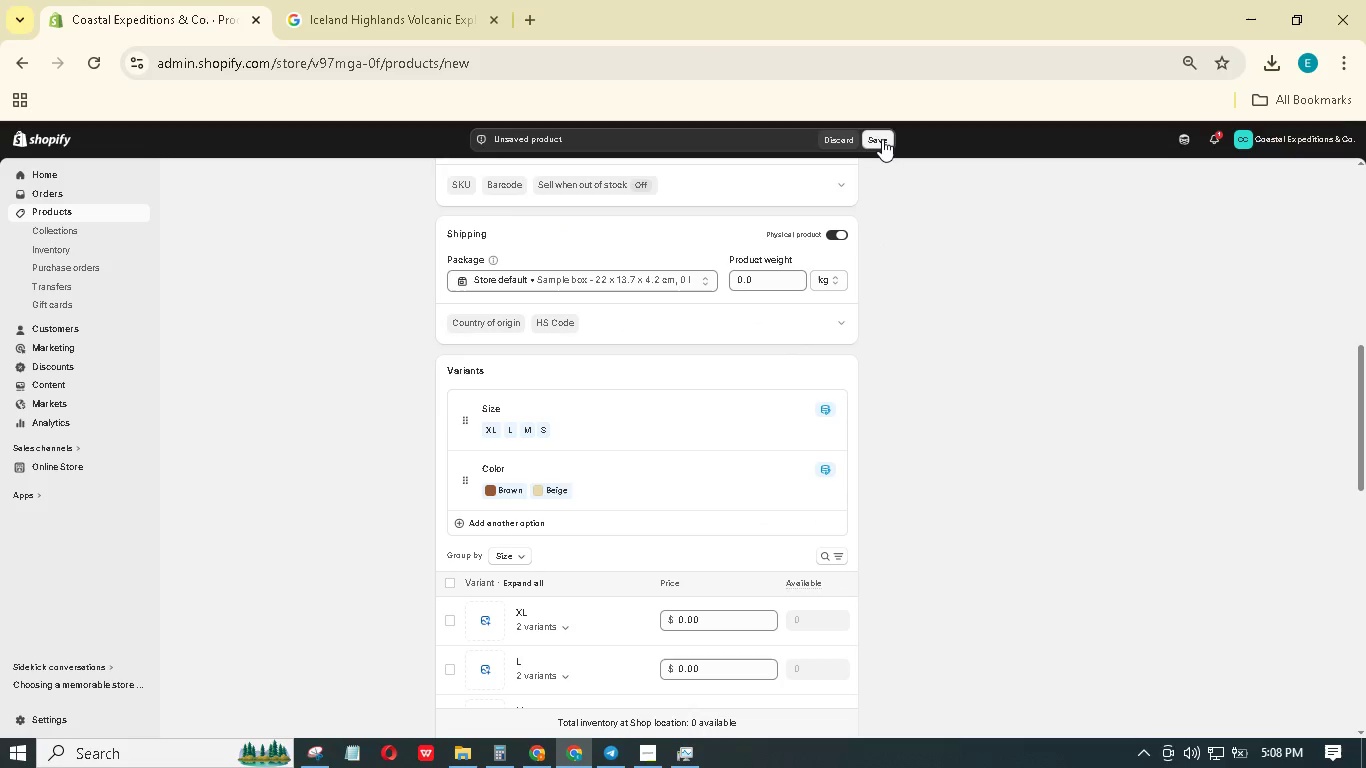 
left_click([882, 139])
 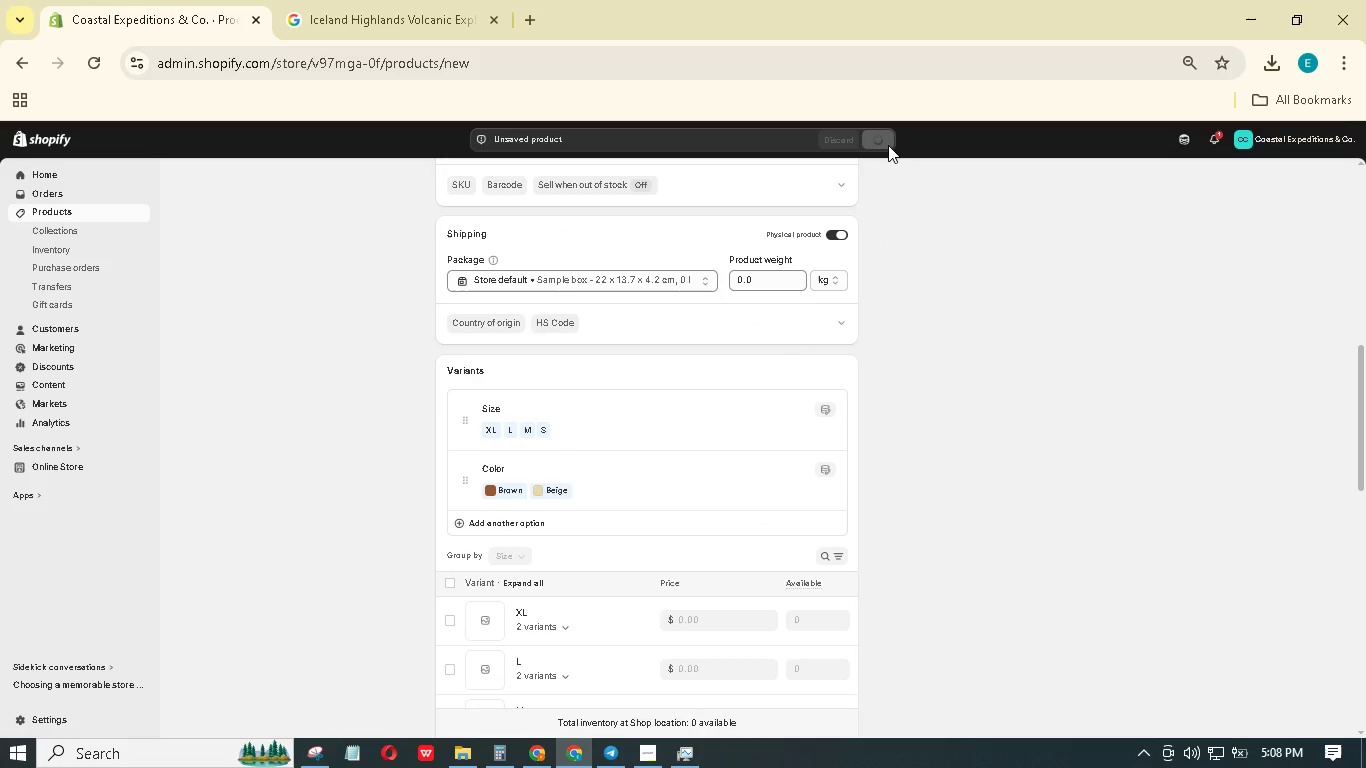 
wait(5.61)
 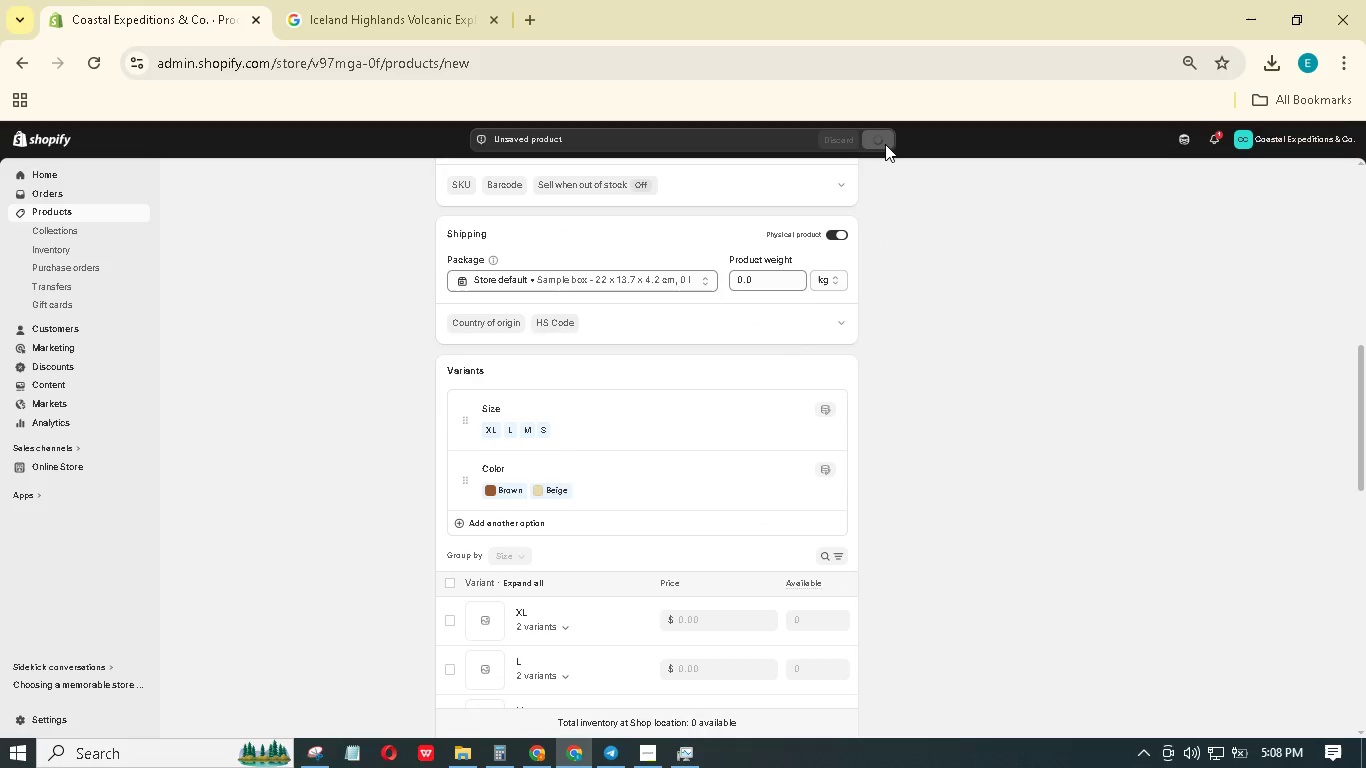 
scroll: coordinate [844, 489], scroll_direction: up, amount: 18.0
 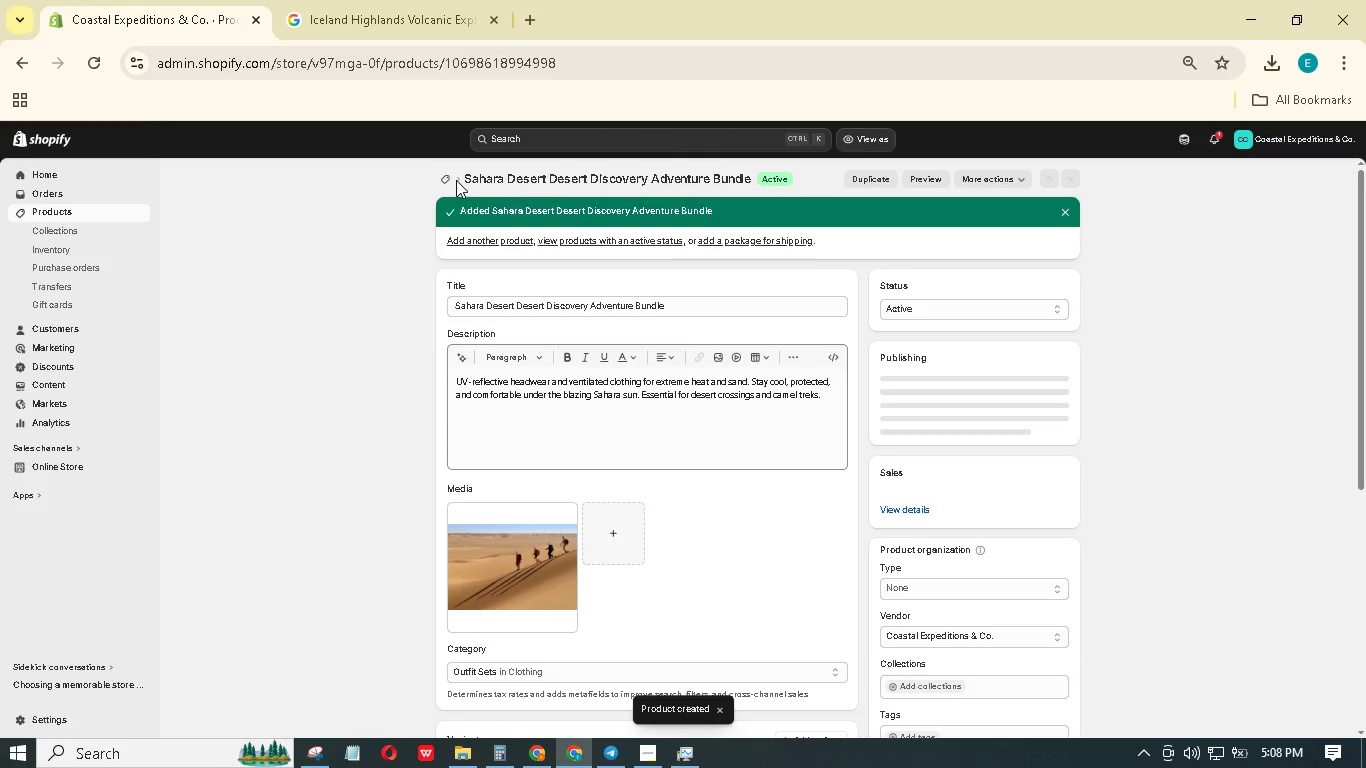 
wait(6.93)
 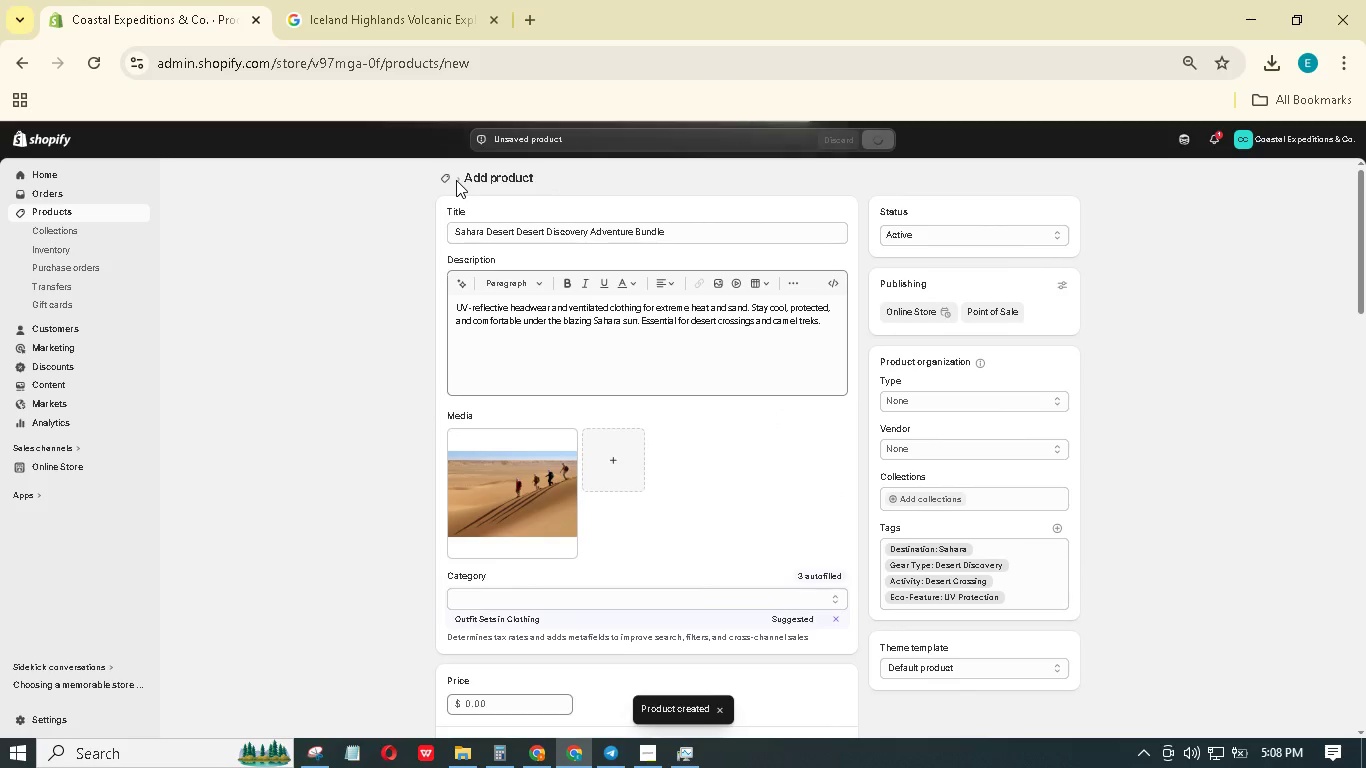 
left_click([635, 760])